 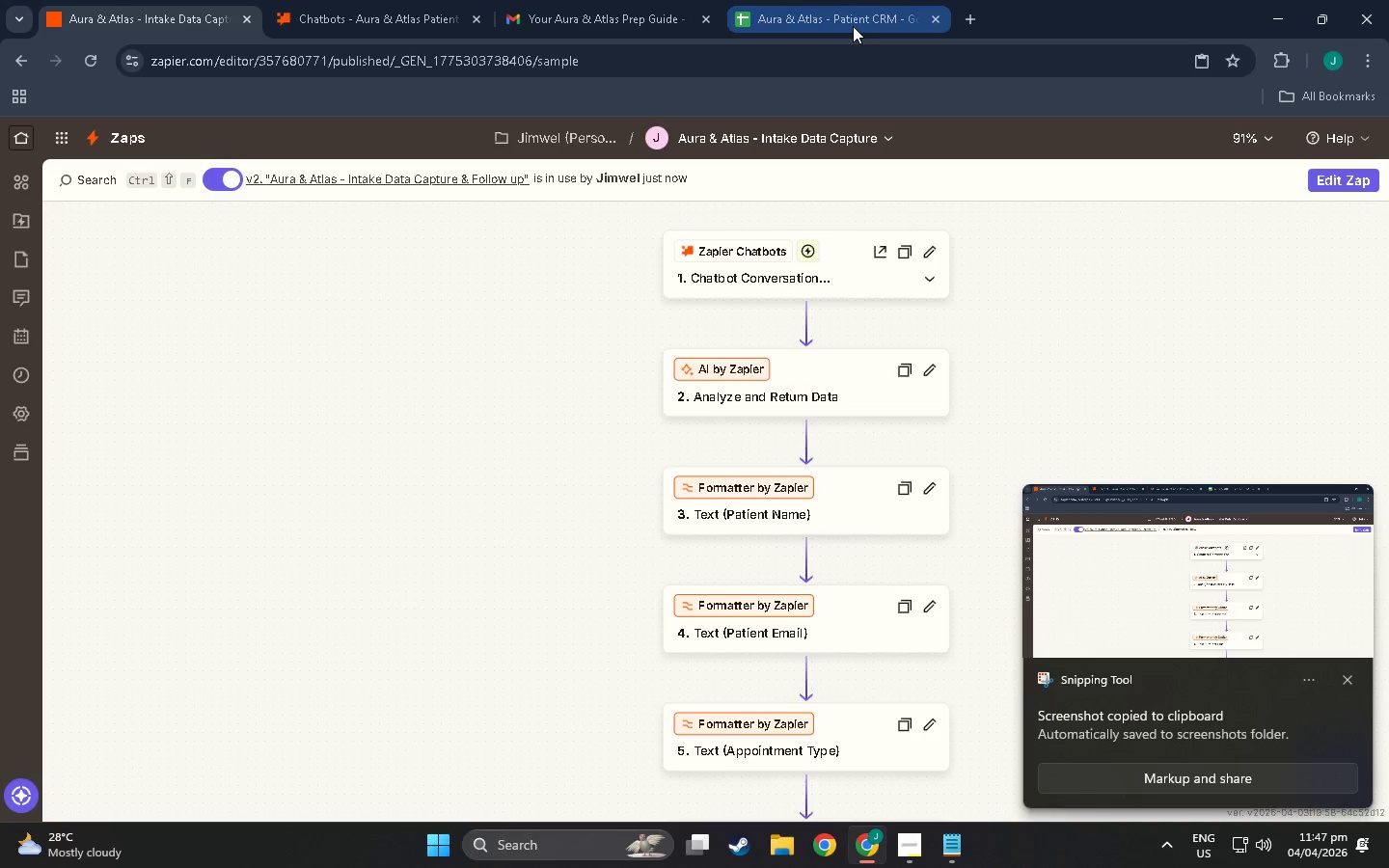 
key(Meta+Shift+ShiftLeft)
 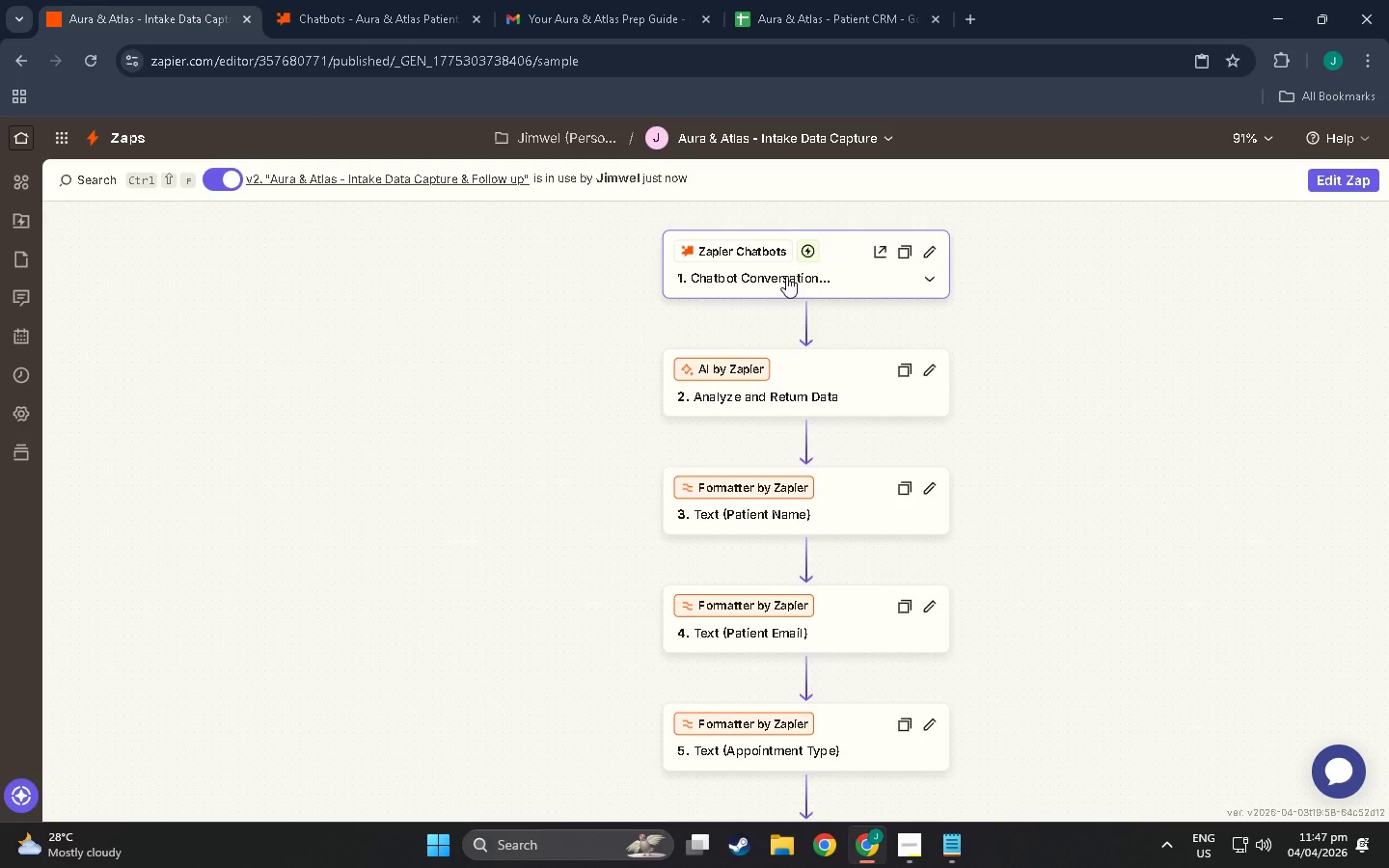 
key(Meta+Shift+S)
 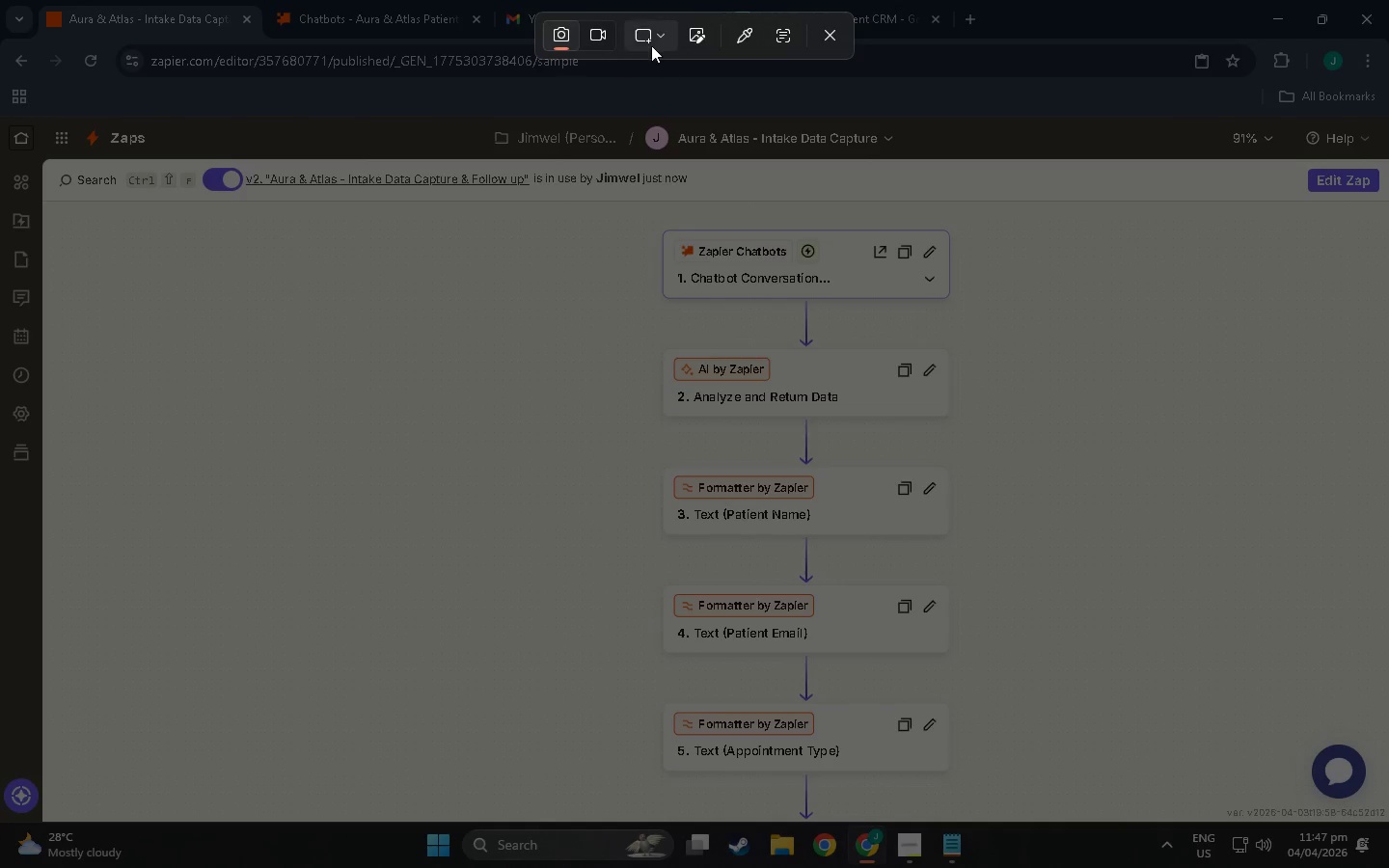 
left_click([654, 44])
 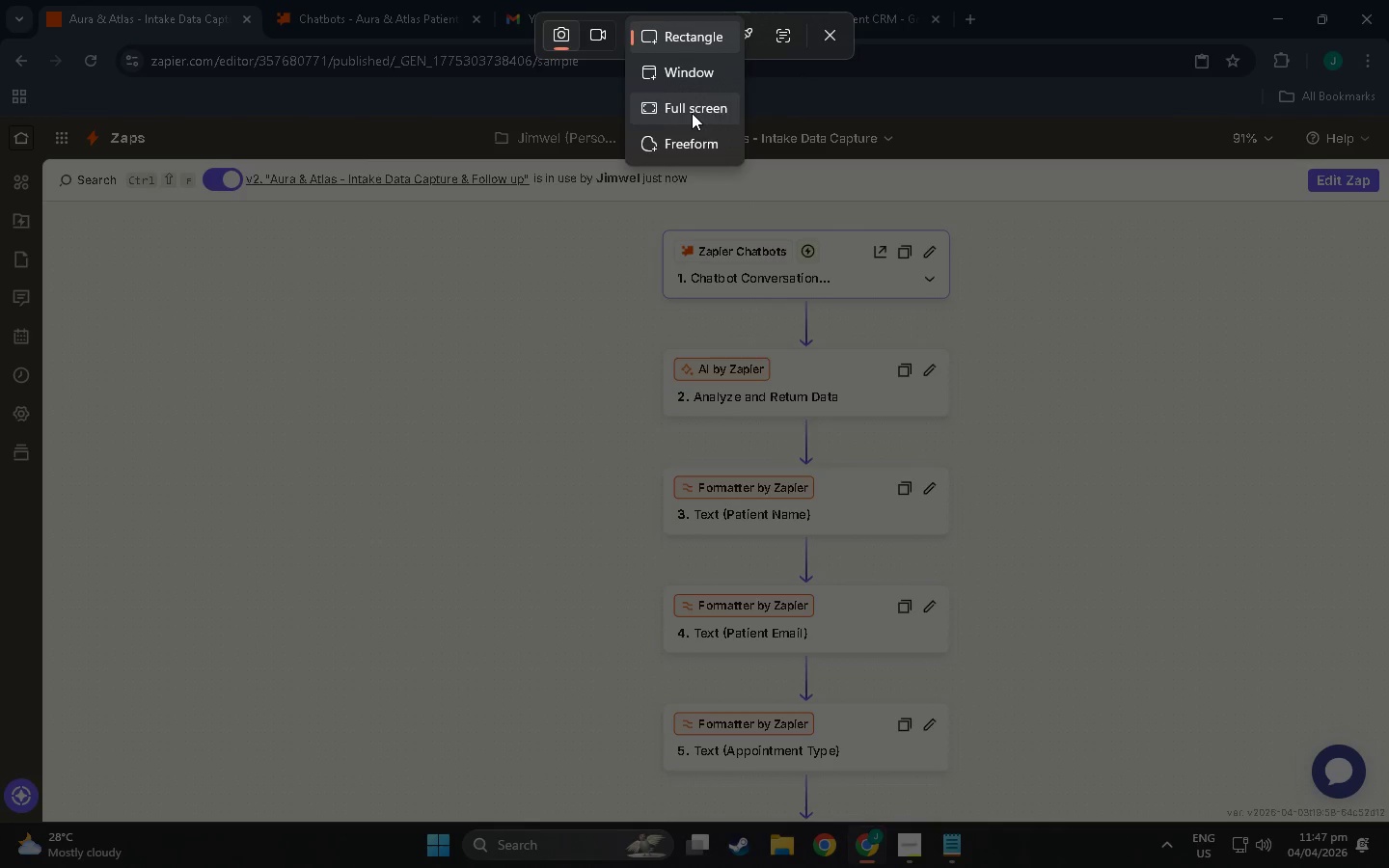 
left_click([692, 113])
 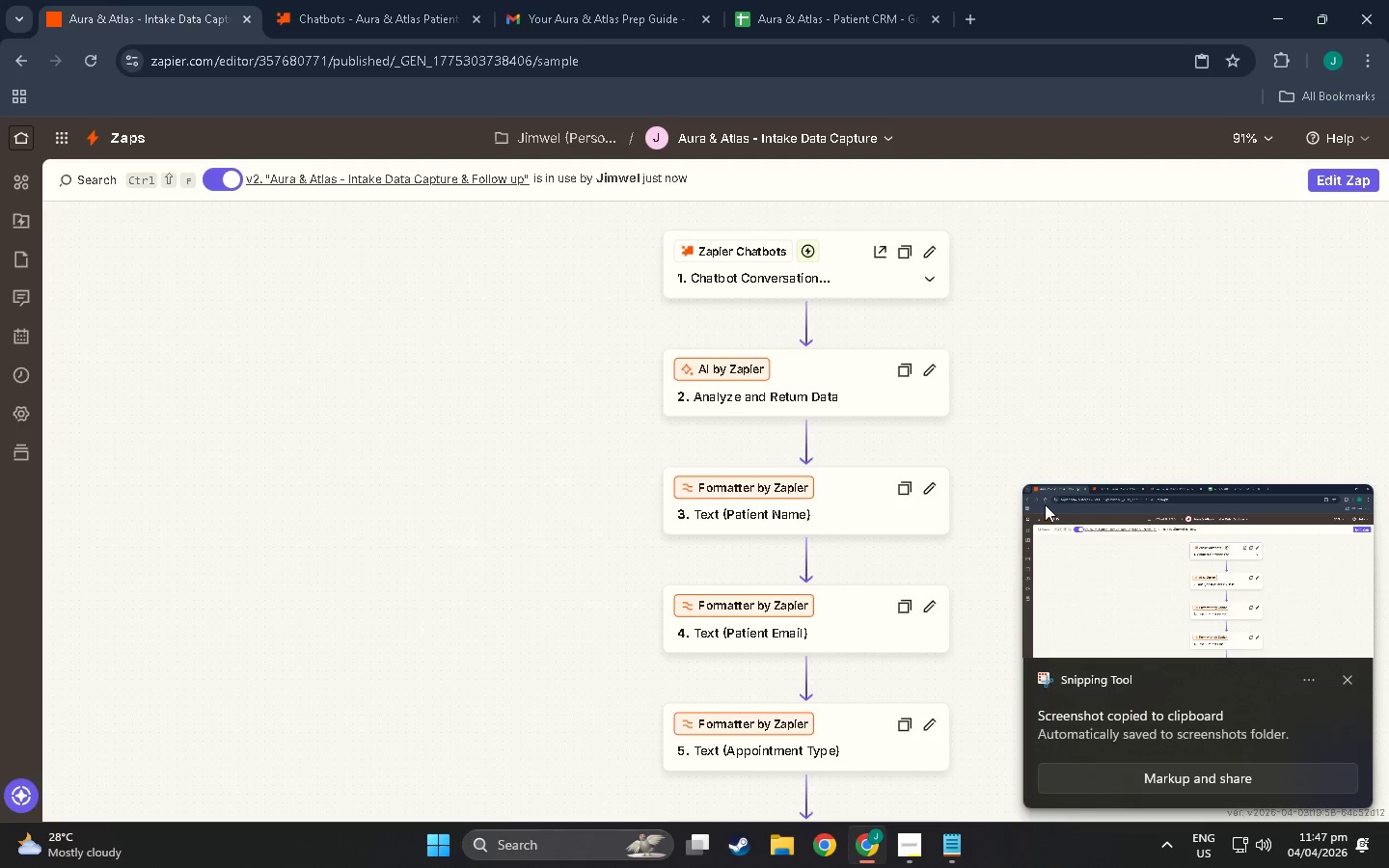 
left_click([1097, 610])
 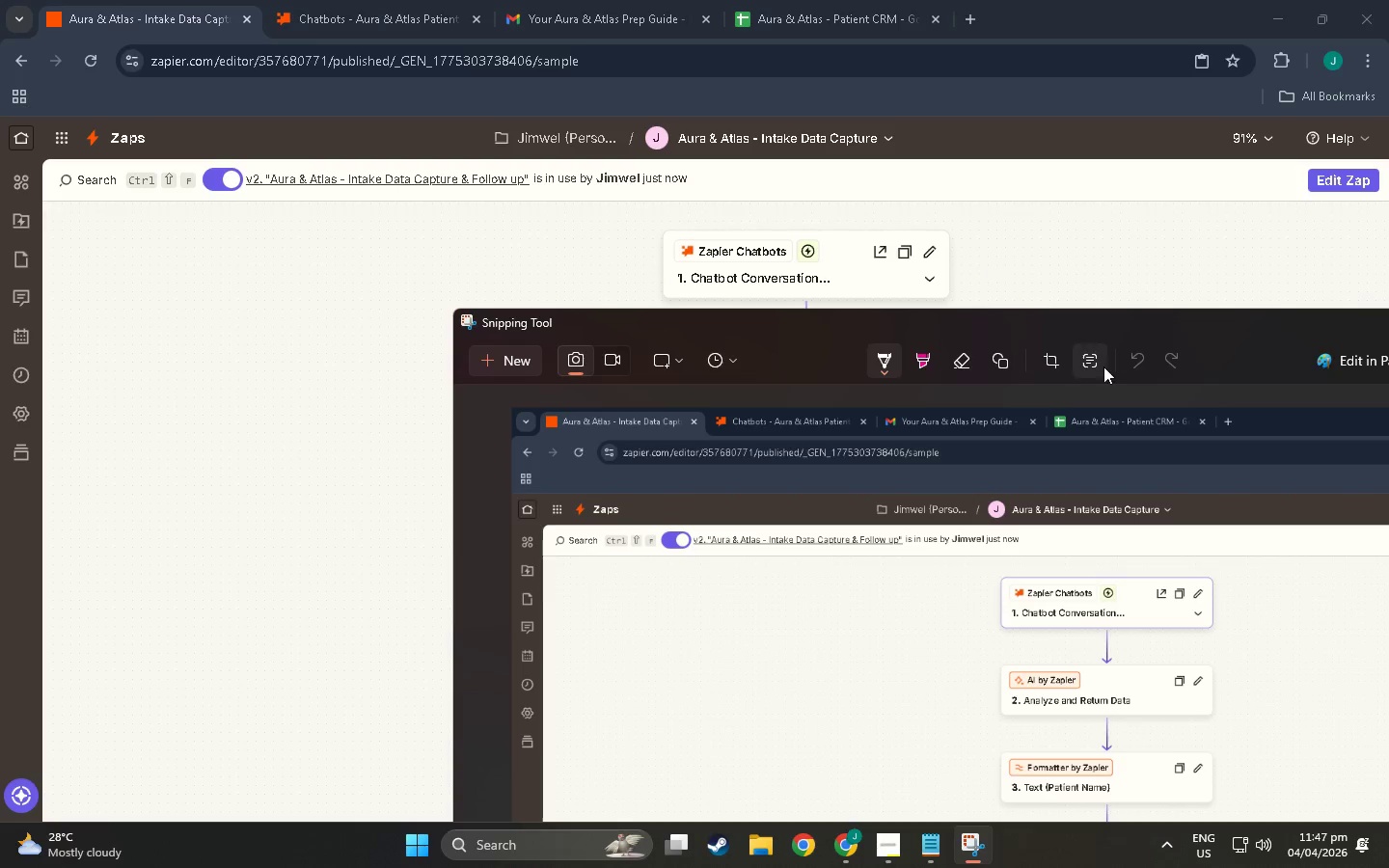 
left_click_drag(start_coordinate=[1112, 324], to_coordinate=[549, 252])
 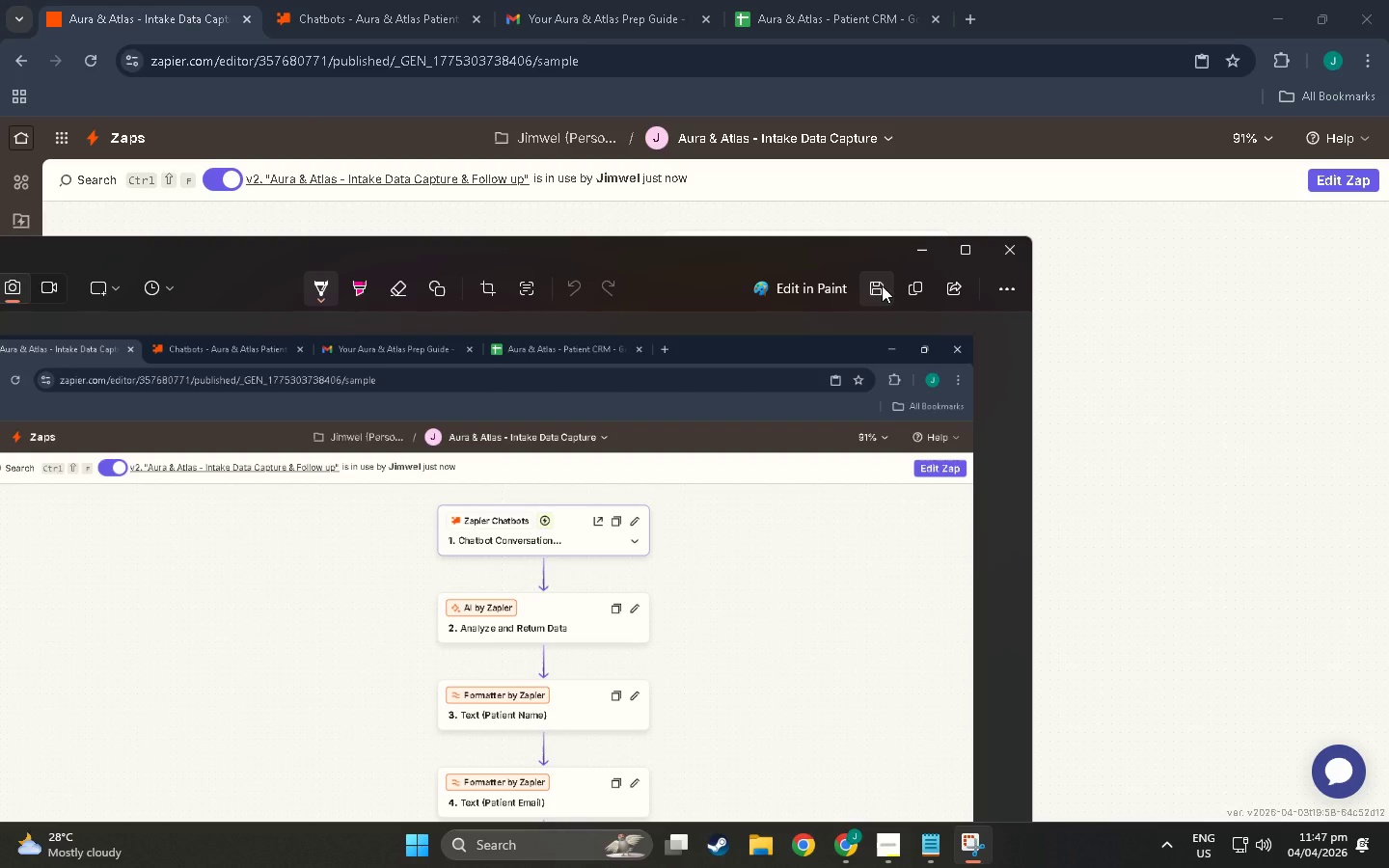 
left_click([882, 285])
 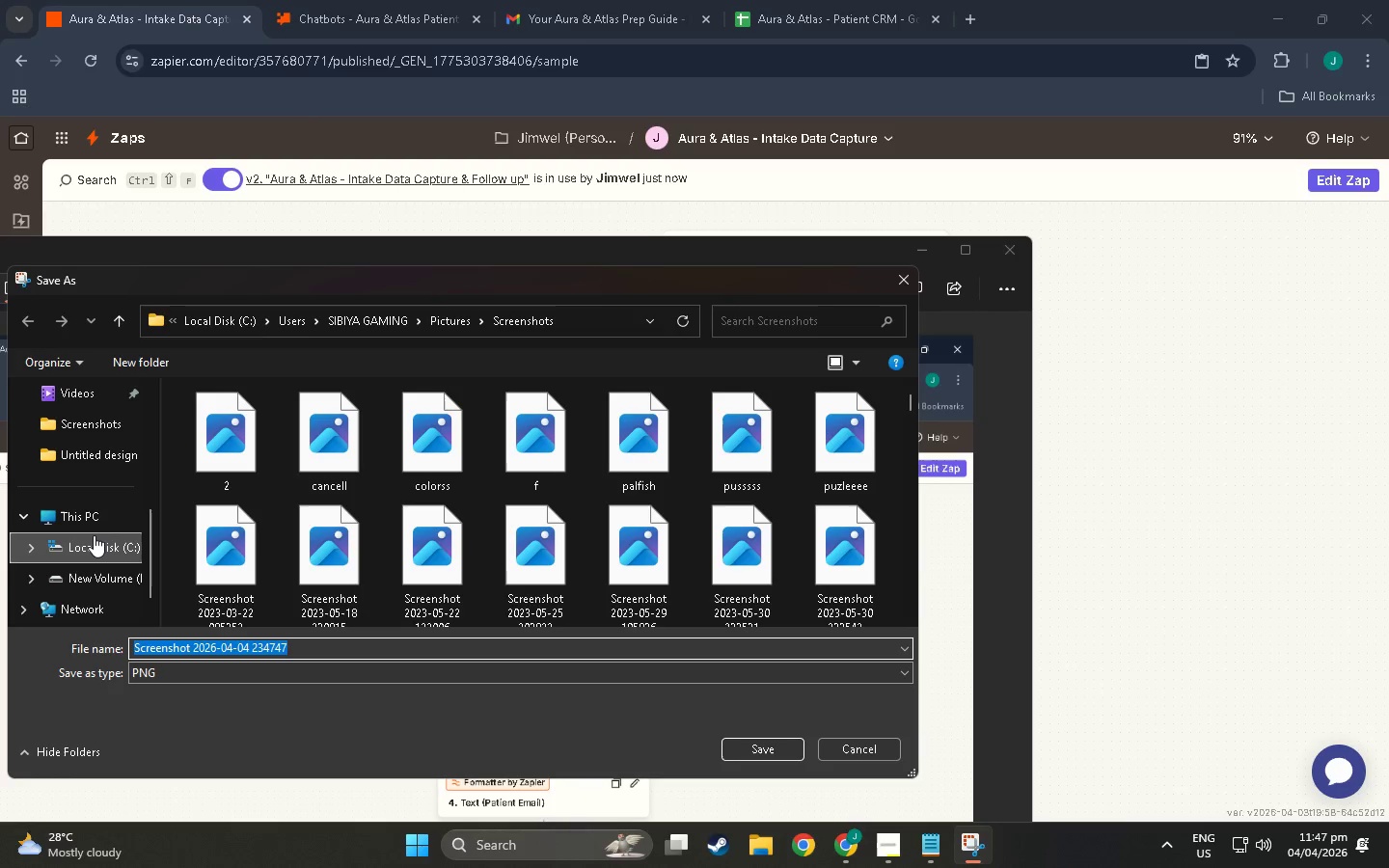 
type(Automation Vl)
key(Backspace)
key(Backspace)
type(Blueprint 1)
 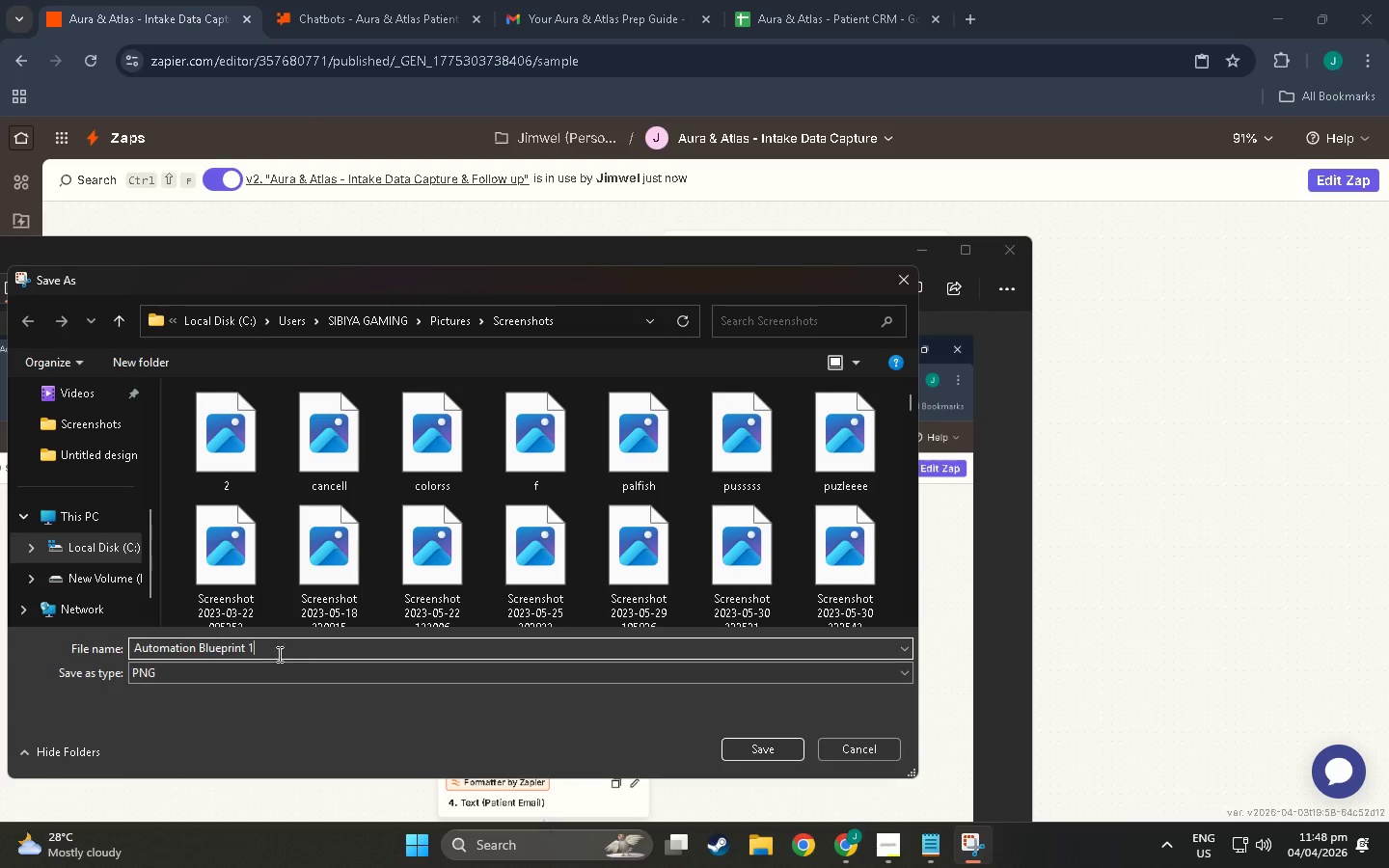 
left_click_drag(start_coordinate=[278, 646], to_coordinate=[42, 634])
 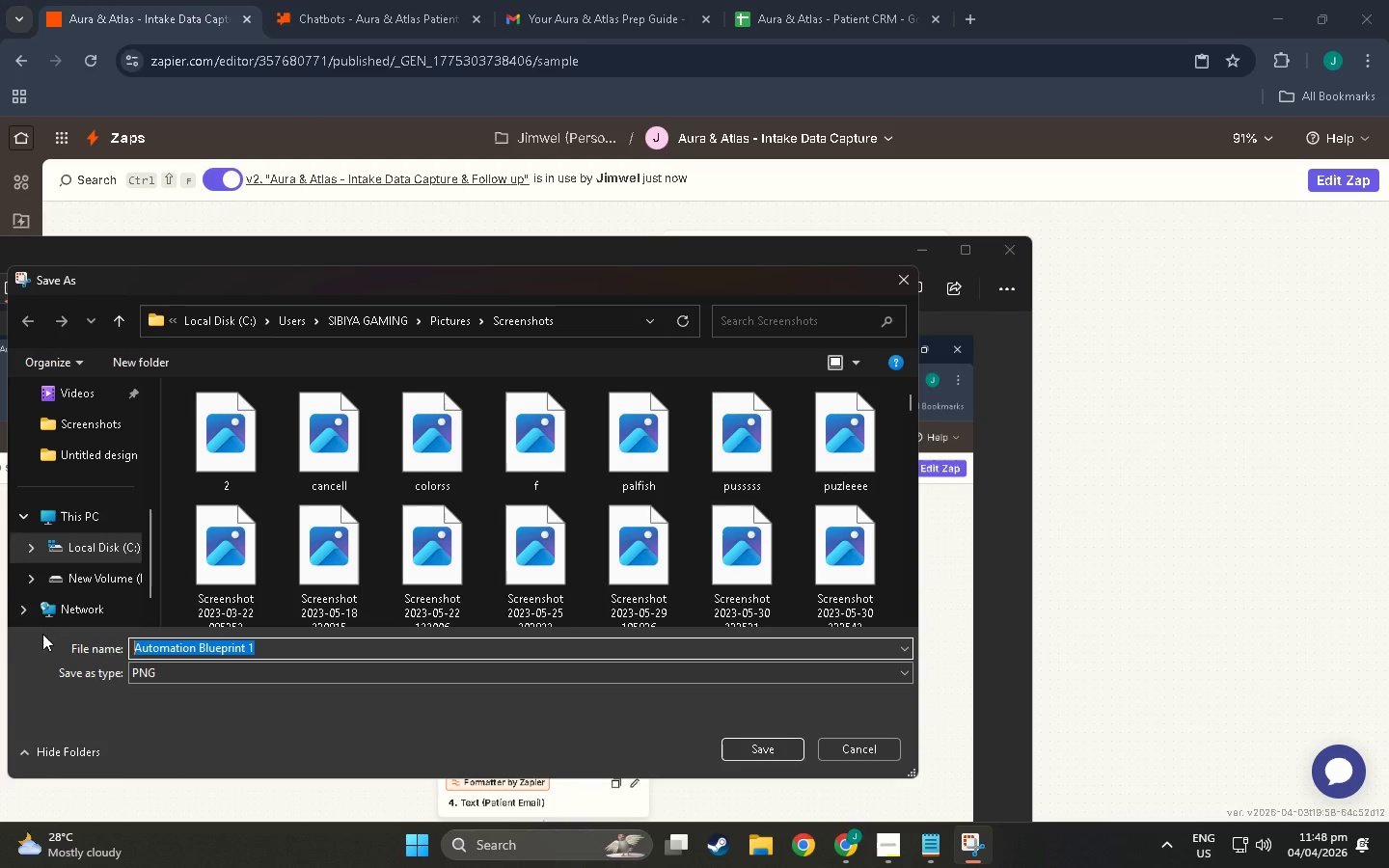 
key(Control+C)
 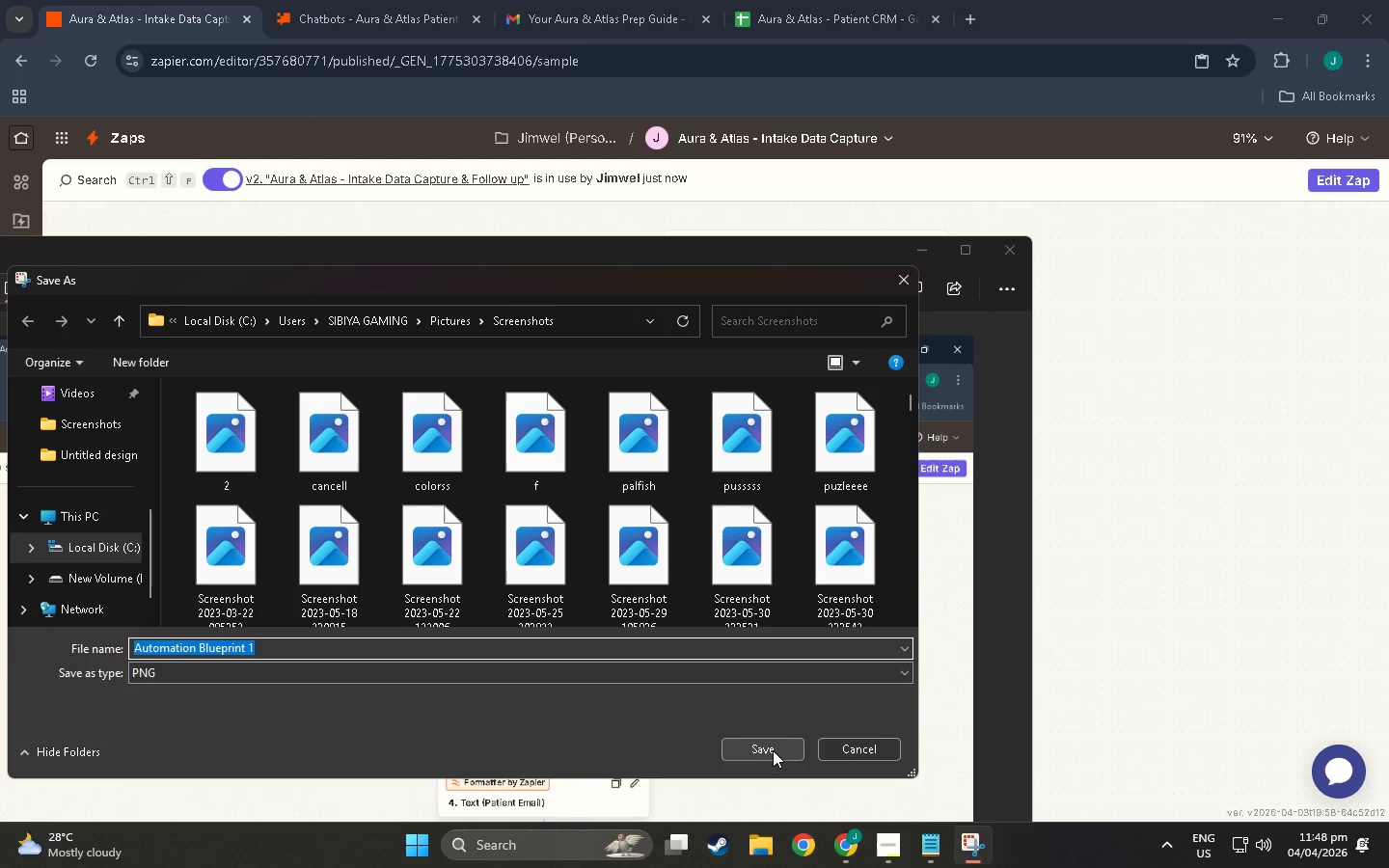 
left_click([773, 750])
 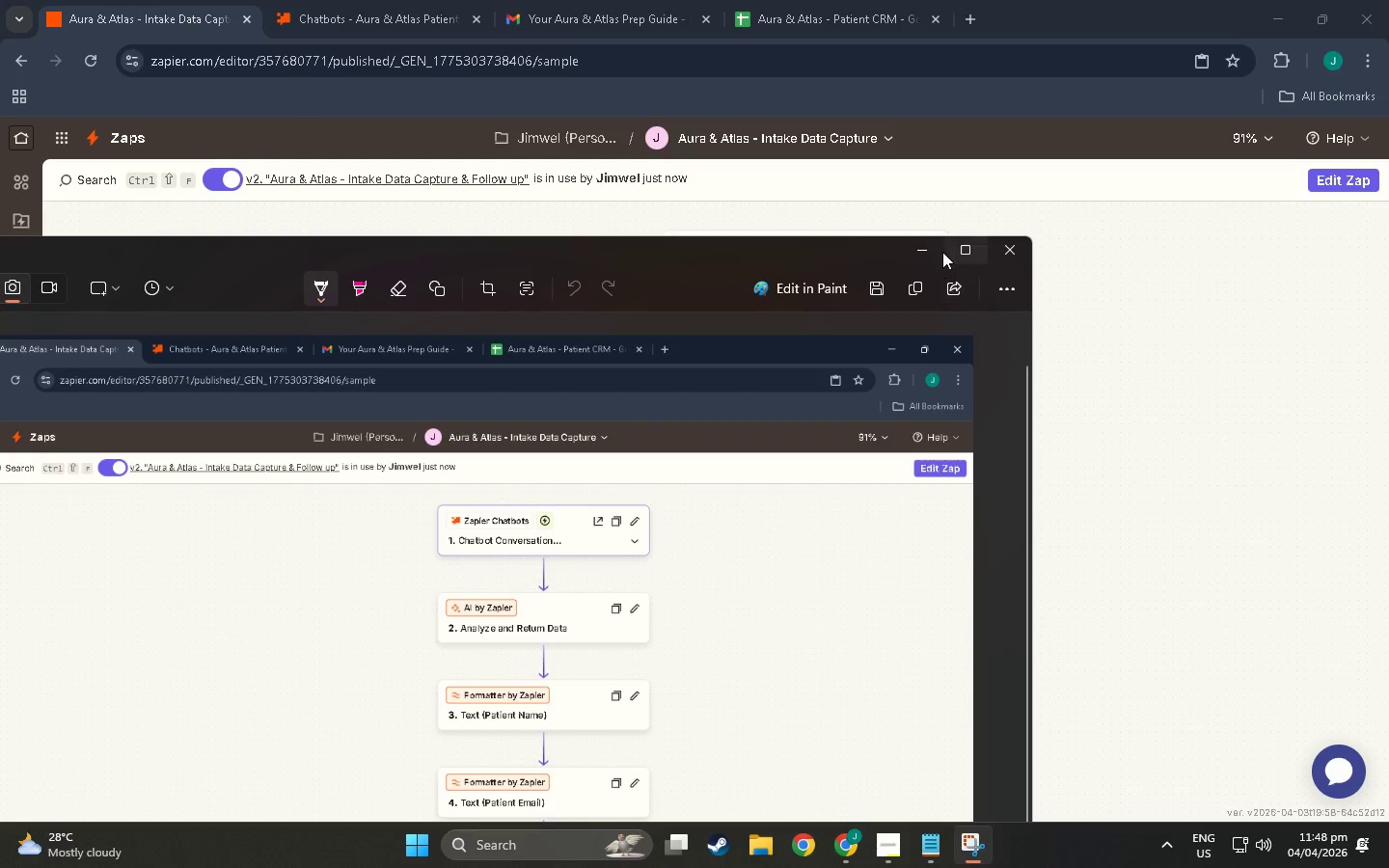 
left_click([934, 250])
 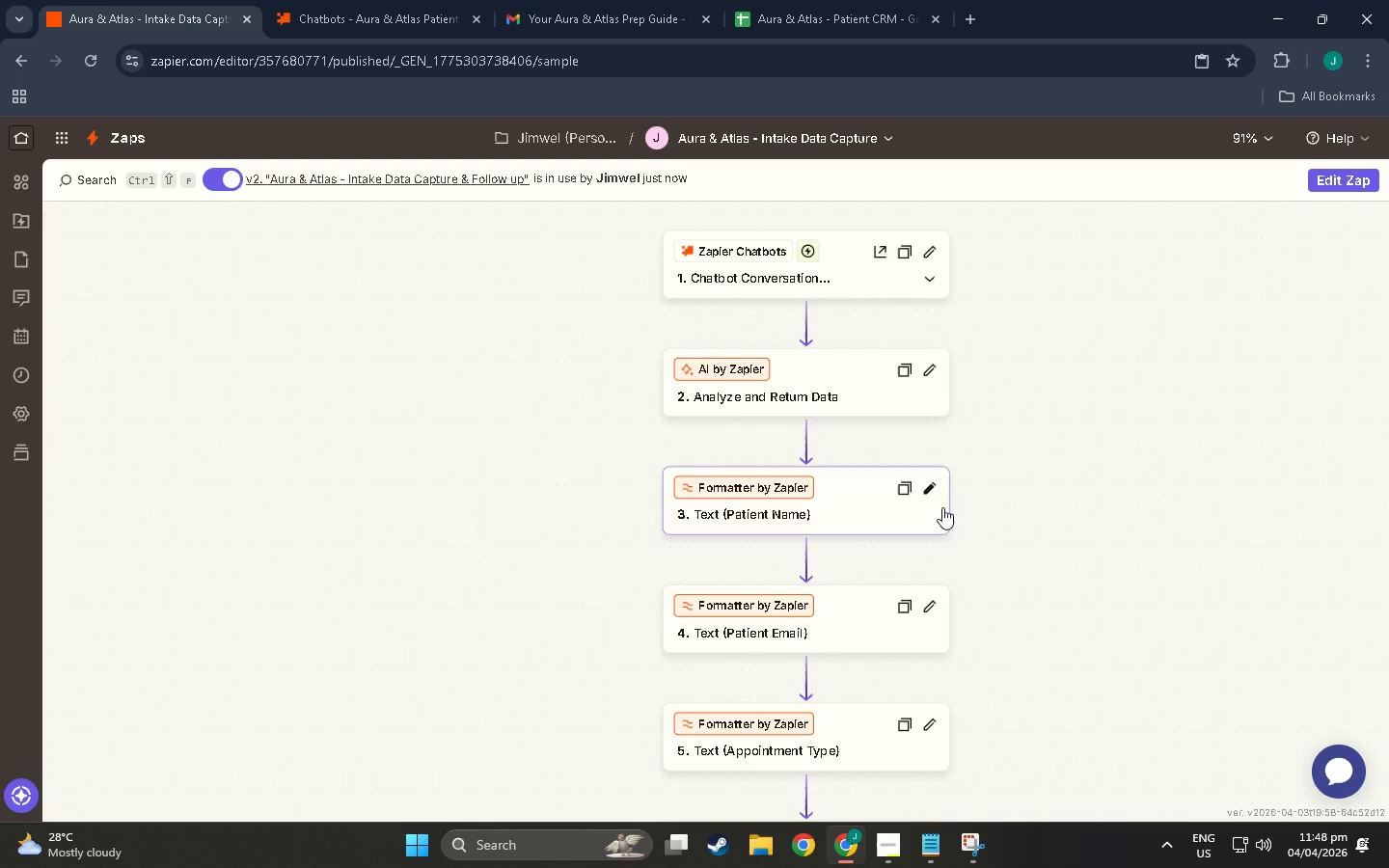 
scroll: coordinate [988, 535], scroll_direction: down, amount: 41.0
 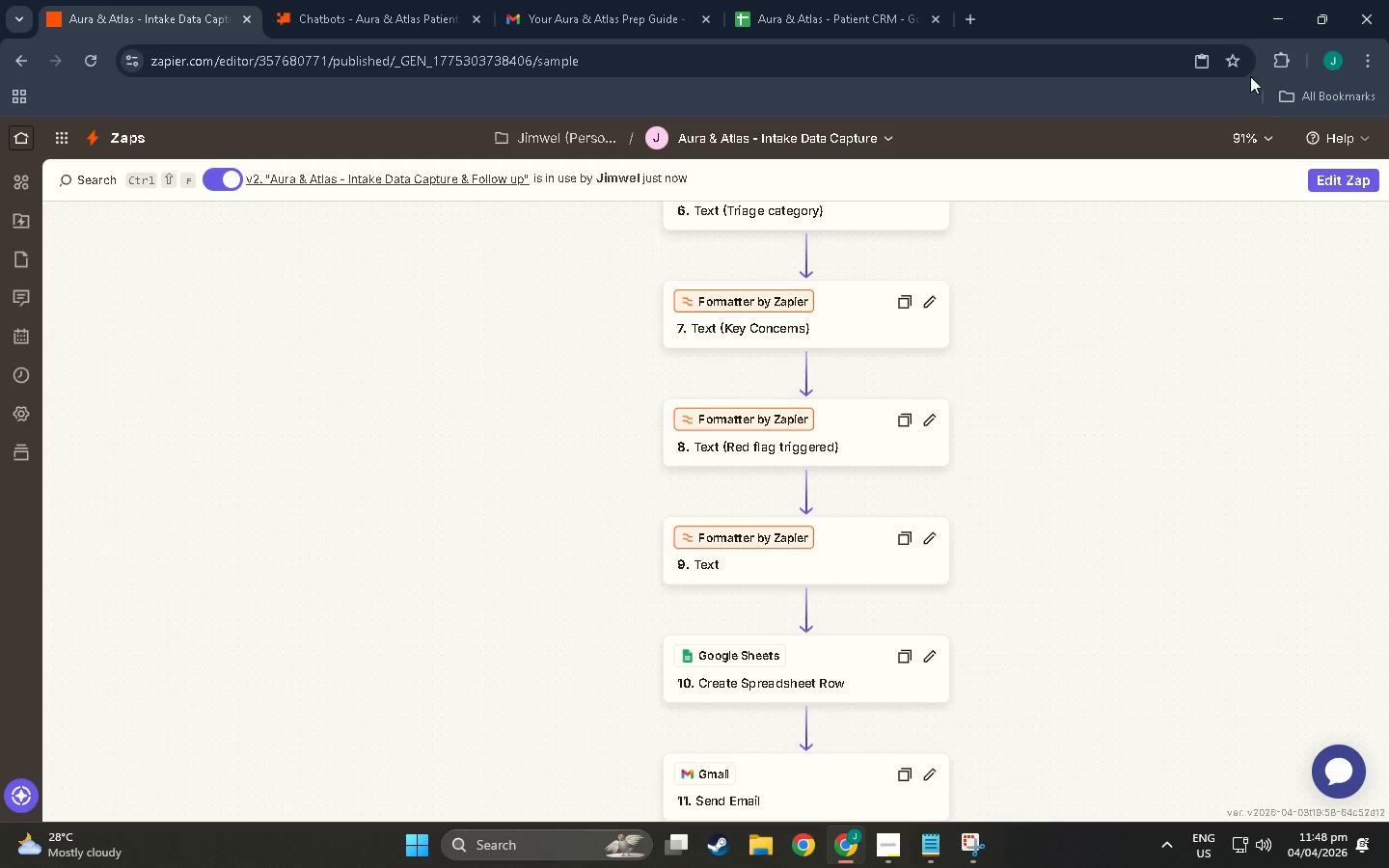 
scroll: coordinate [1084, 412], scroll_direction: up, amount: 2.0
 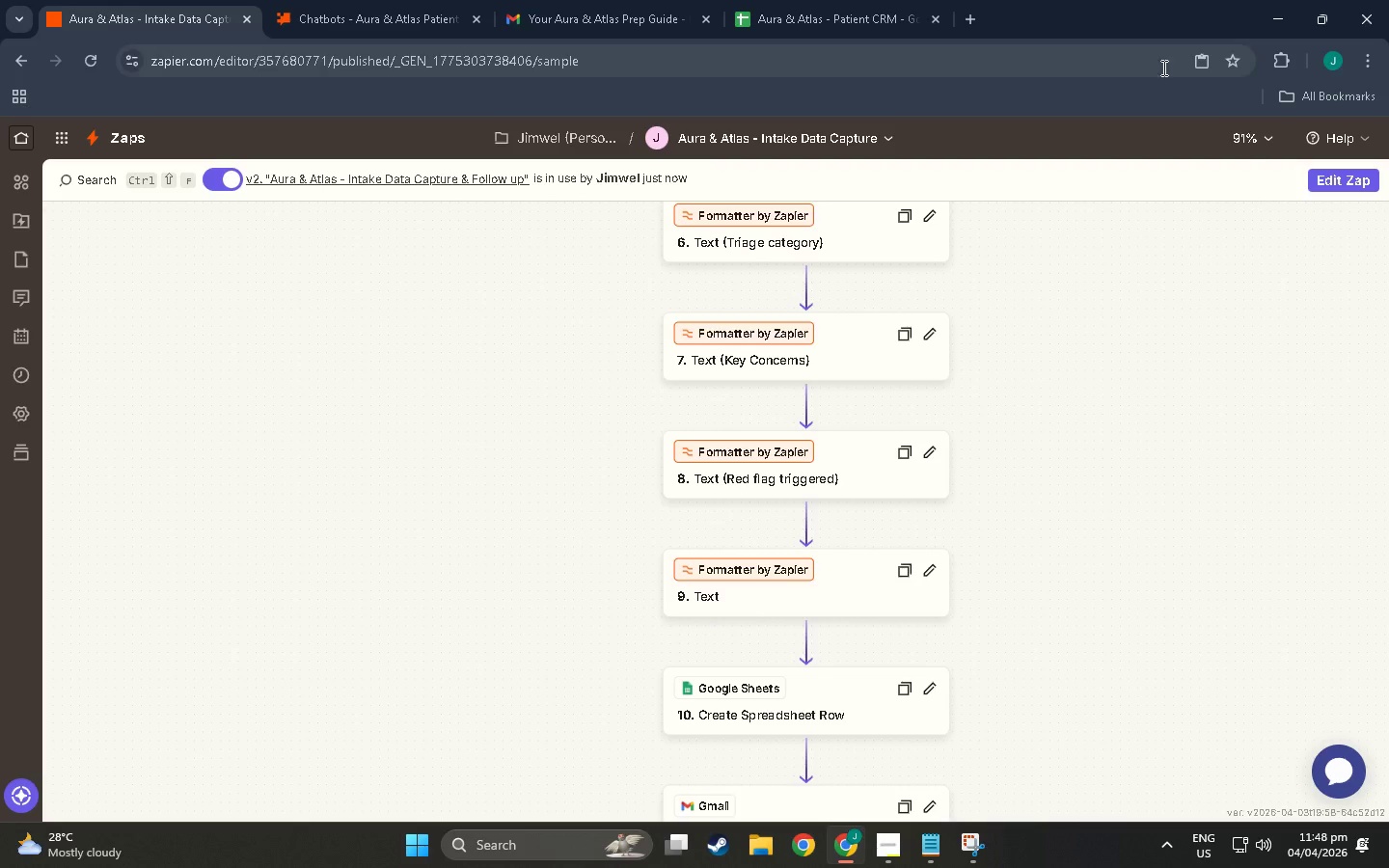 
left_click([1263, 142])
 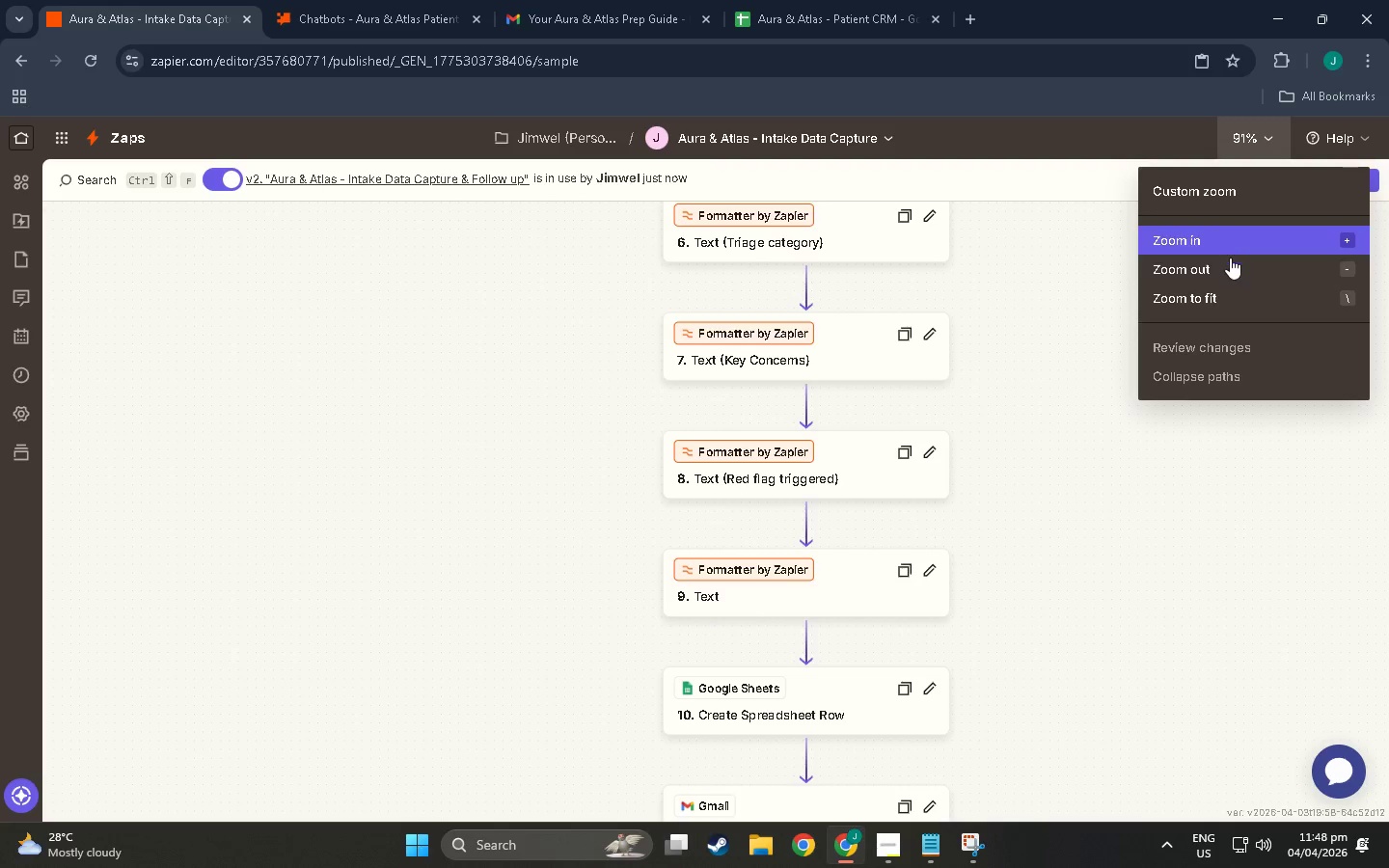 
left_click([1230, 258])
 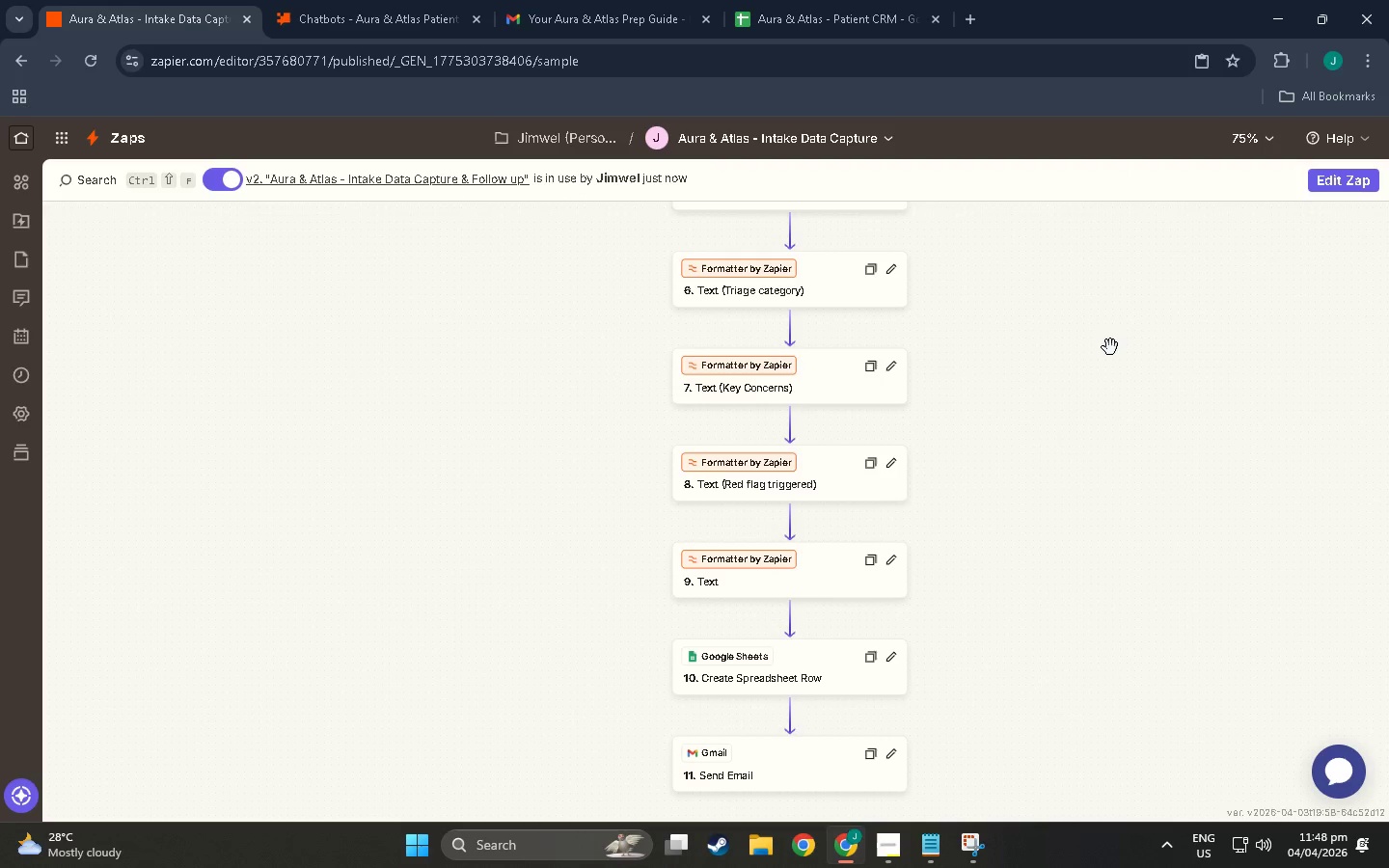 
scroll: coordinate [1095, 350], scroll_direction: down, amount: 2.0
 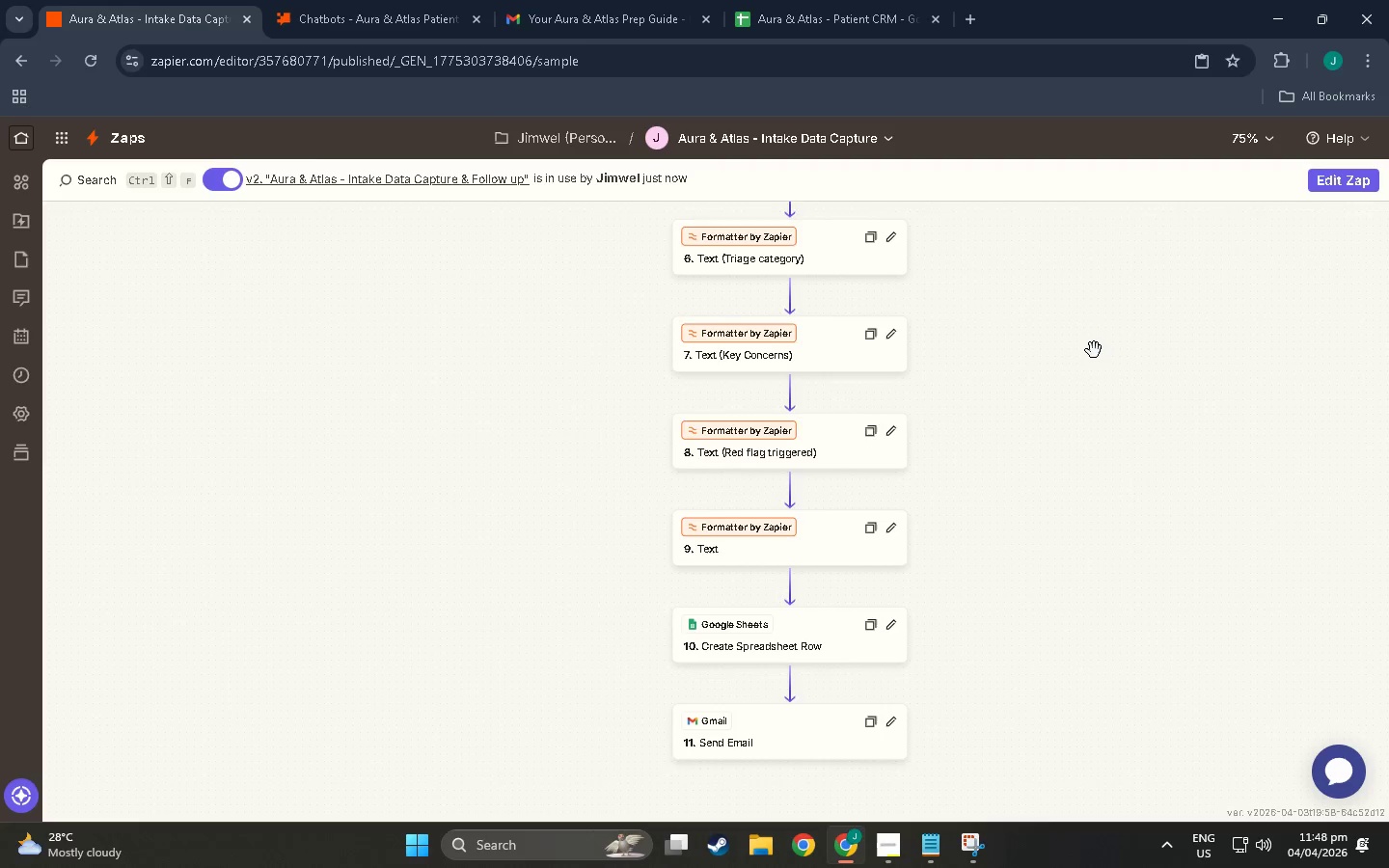 
scroll: coordinate [1094, 350], scroll_direction: none, amount: 0.0
 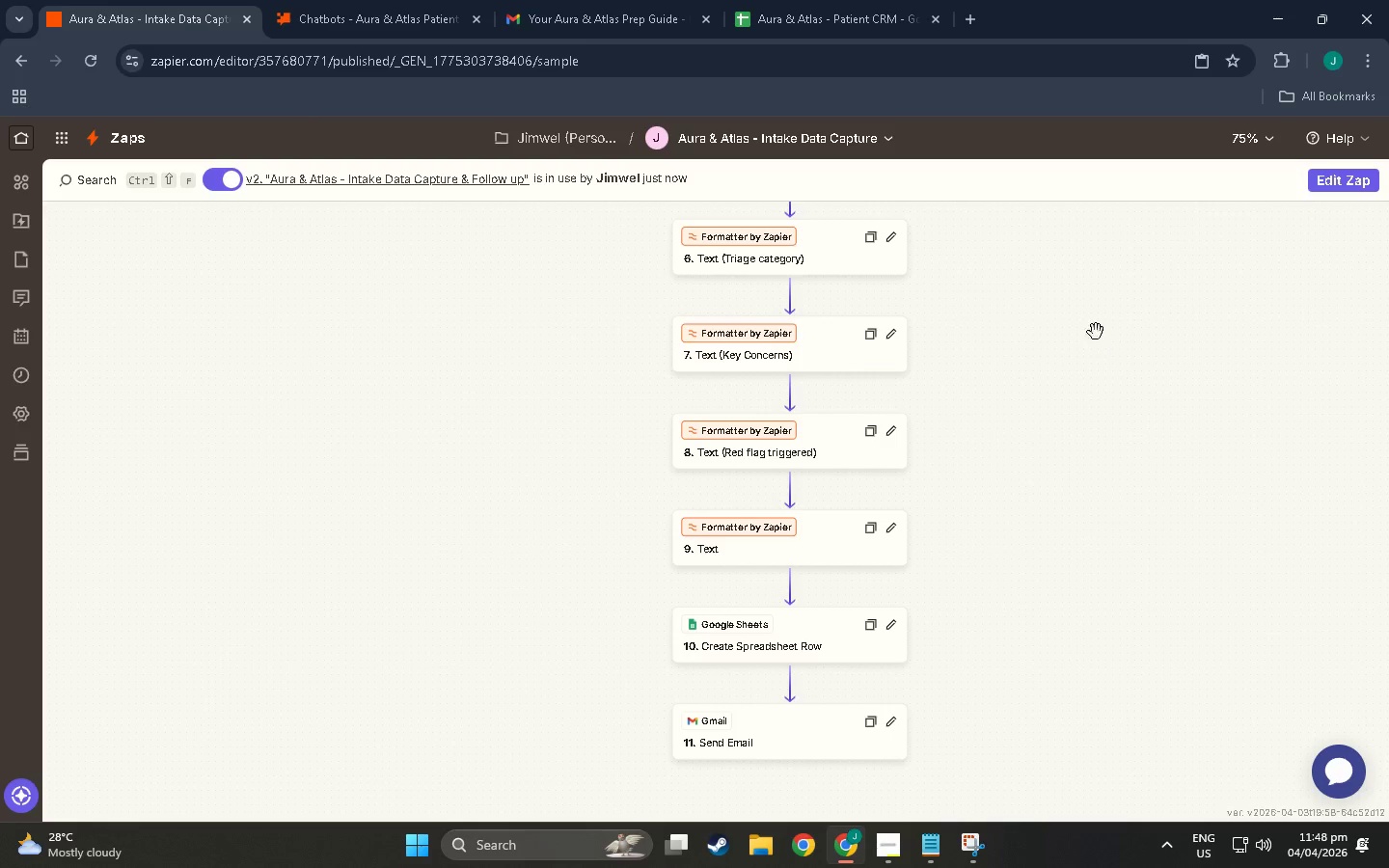 
left_click([1271, 141])
 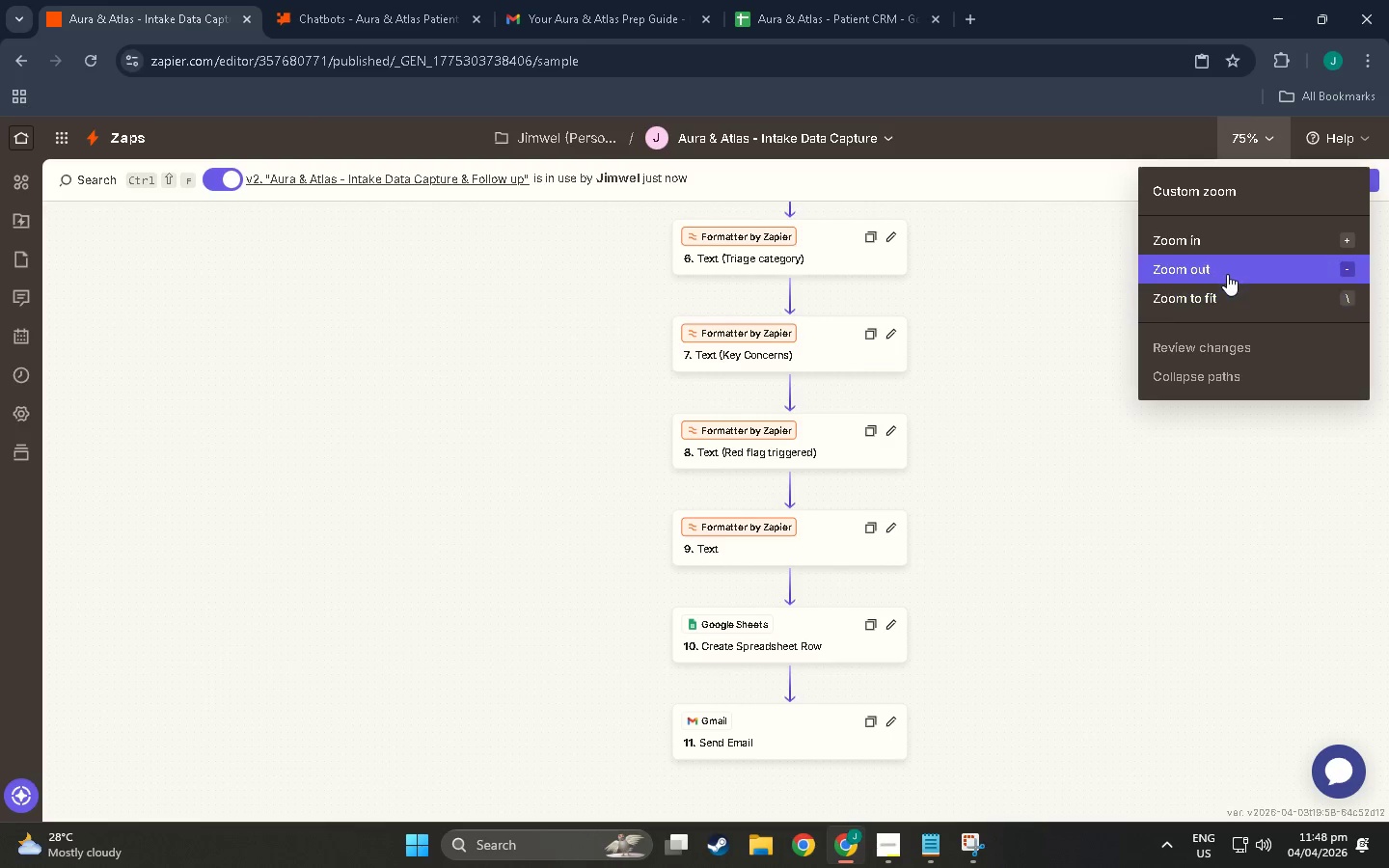 
left_click([1227, 287])
 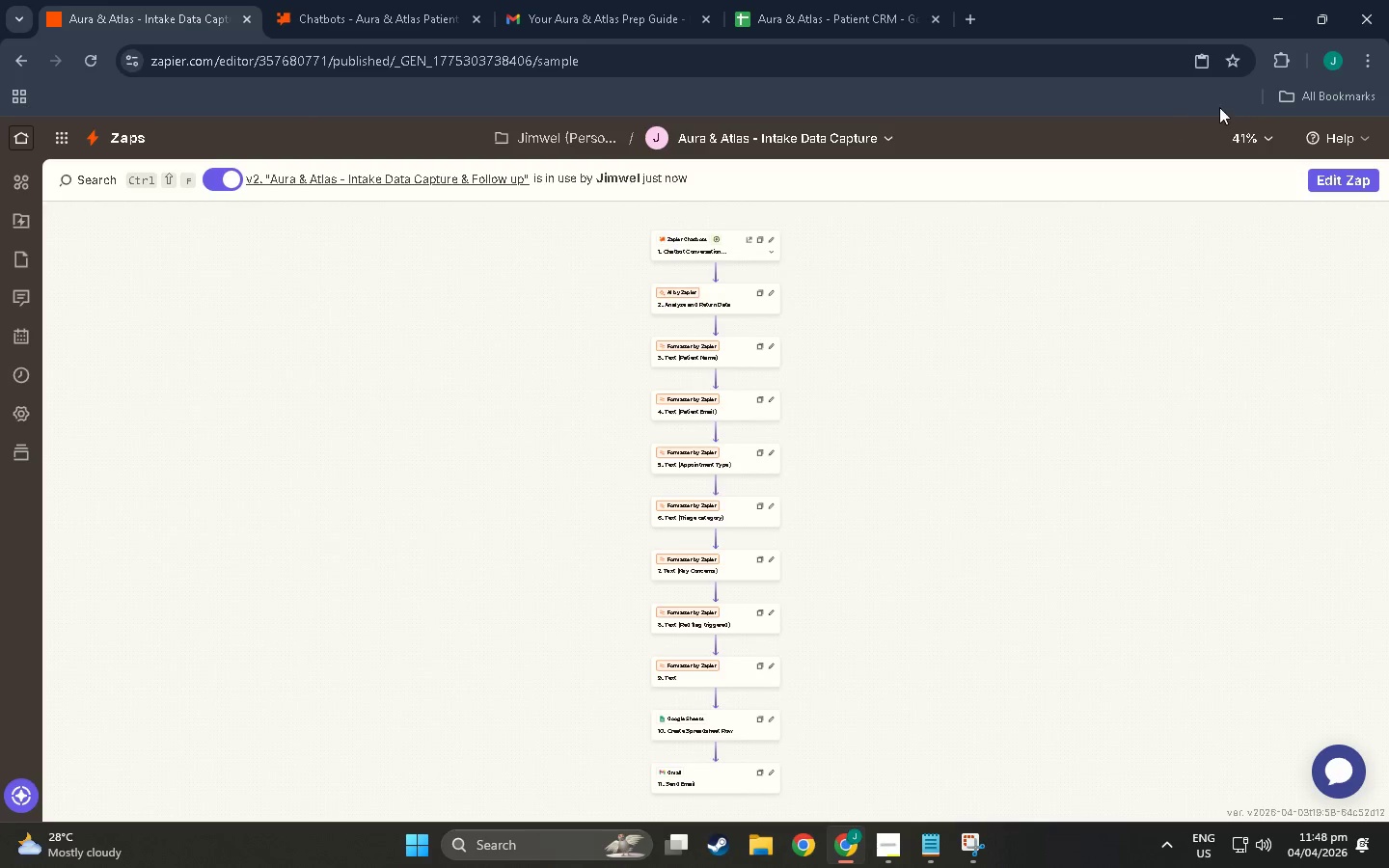 
left_click([1250, 144])
 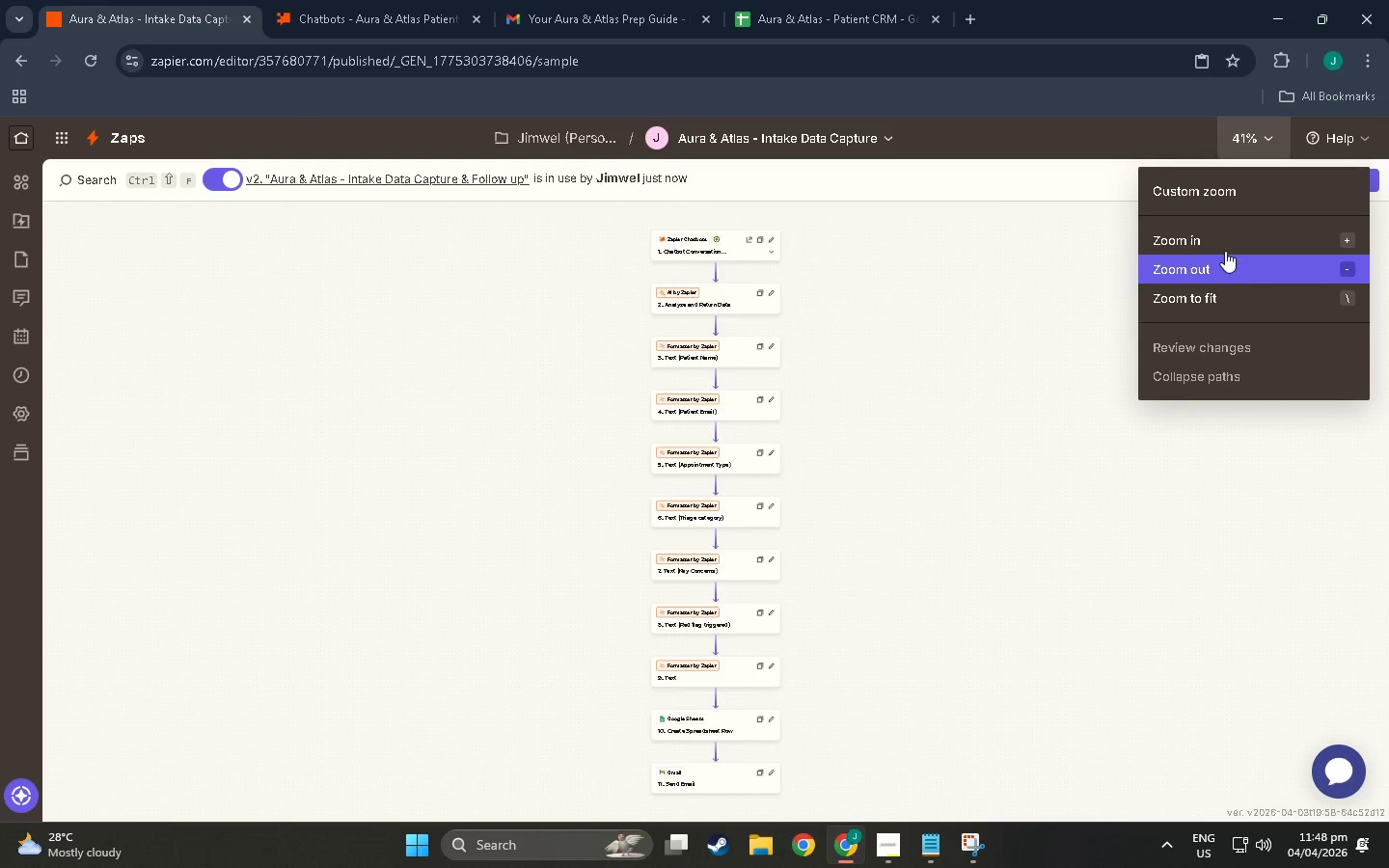 
left_click([1218, 231])
 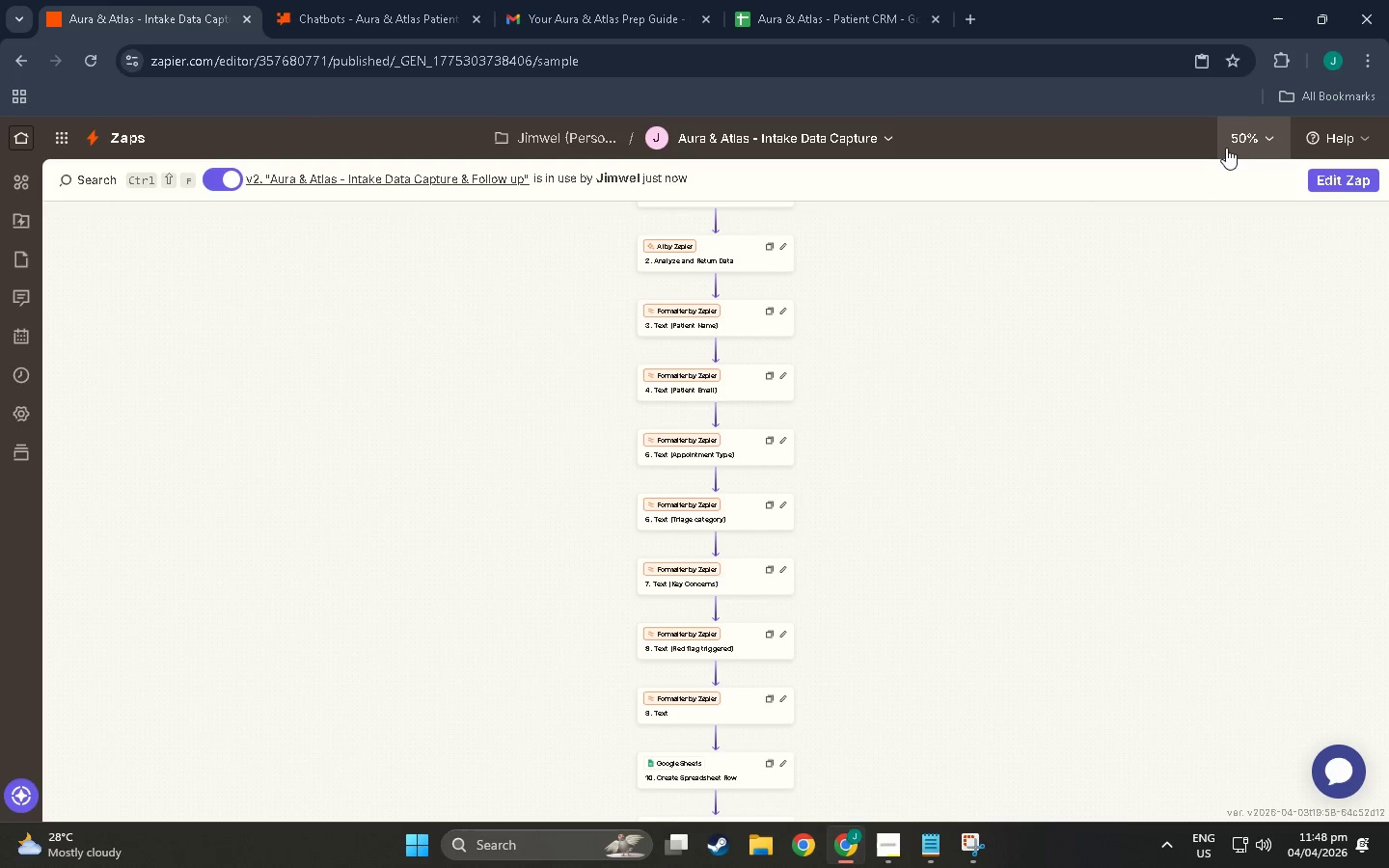 
left_click([1231, 146])
 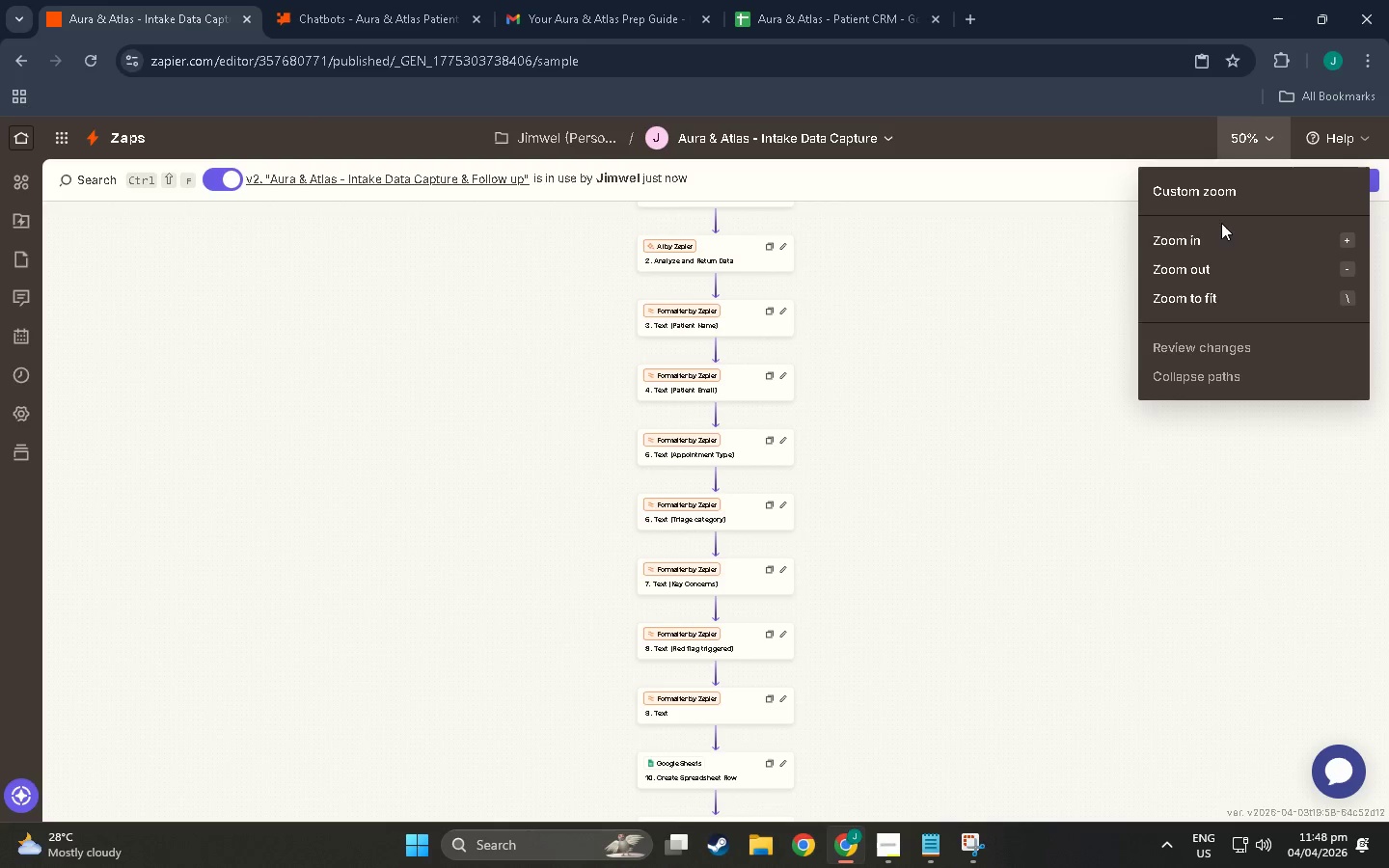 
left_click([1221, 231])
 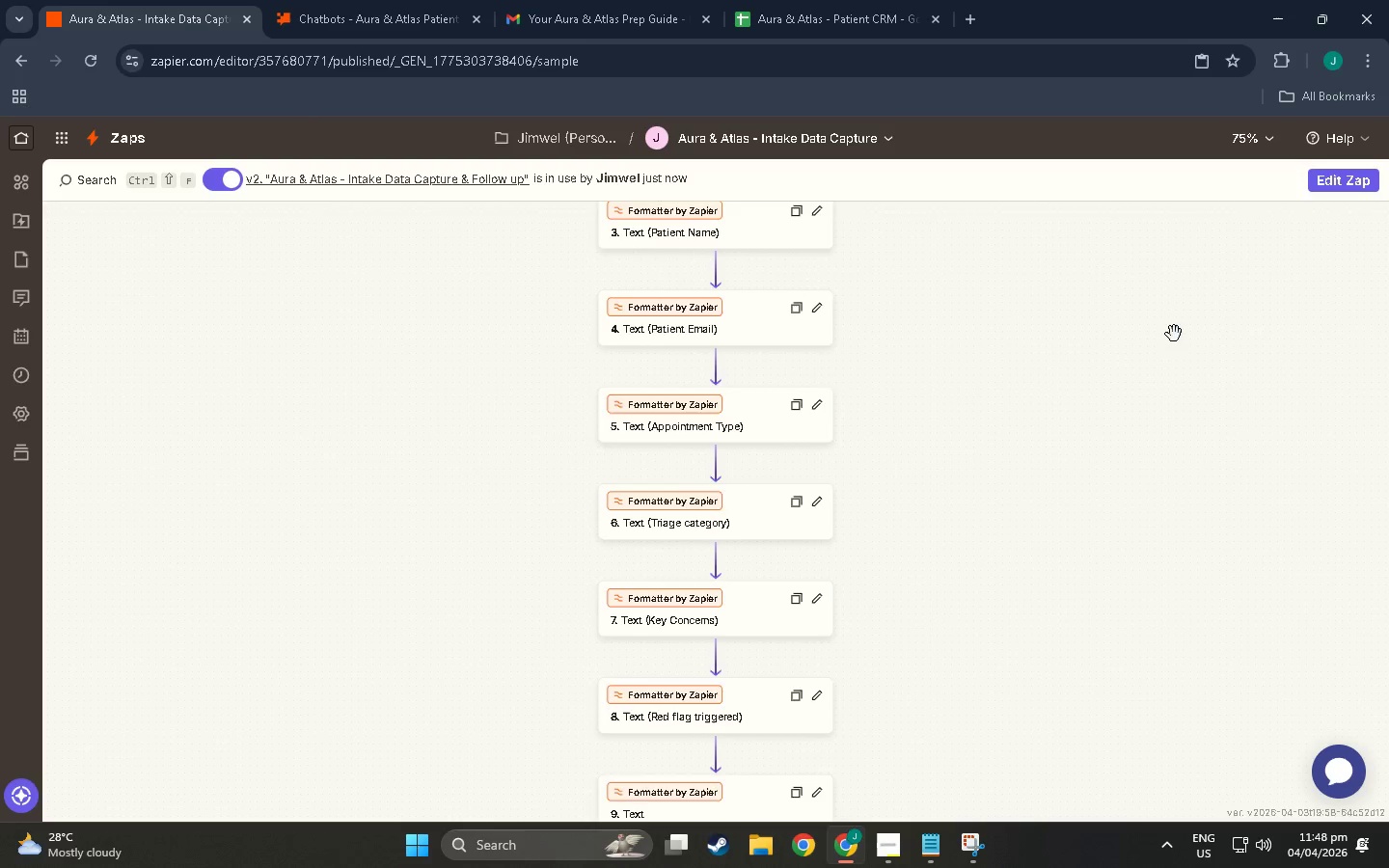 
scroll: coordinate [1146, 348], scroll_direction: down, amount: 18.0
 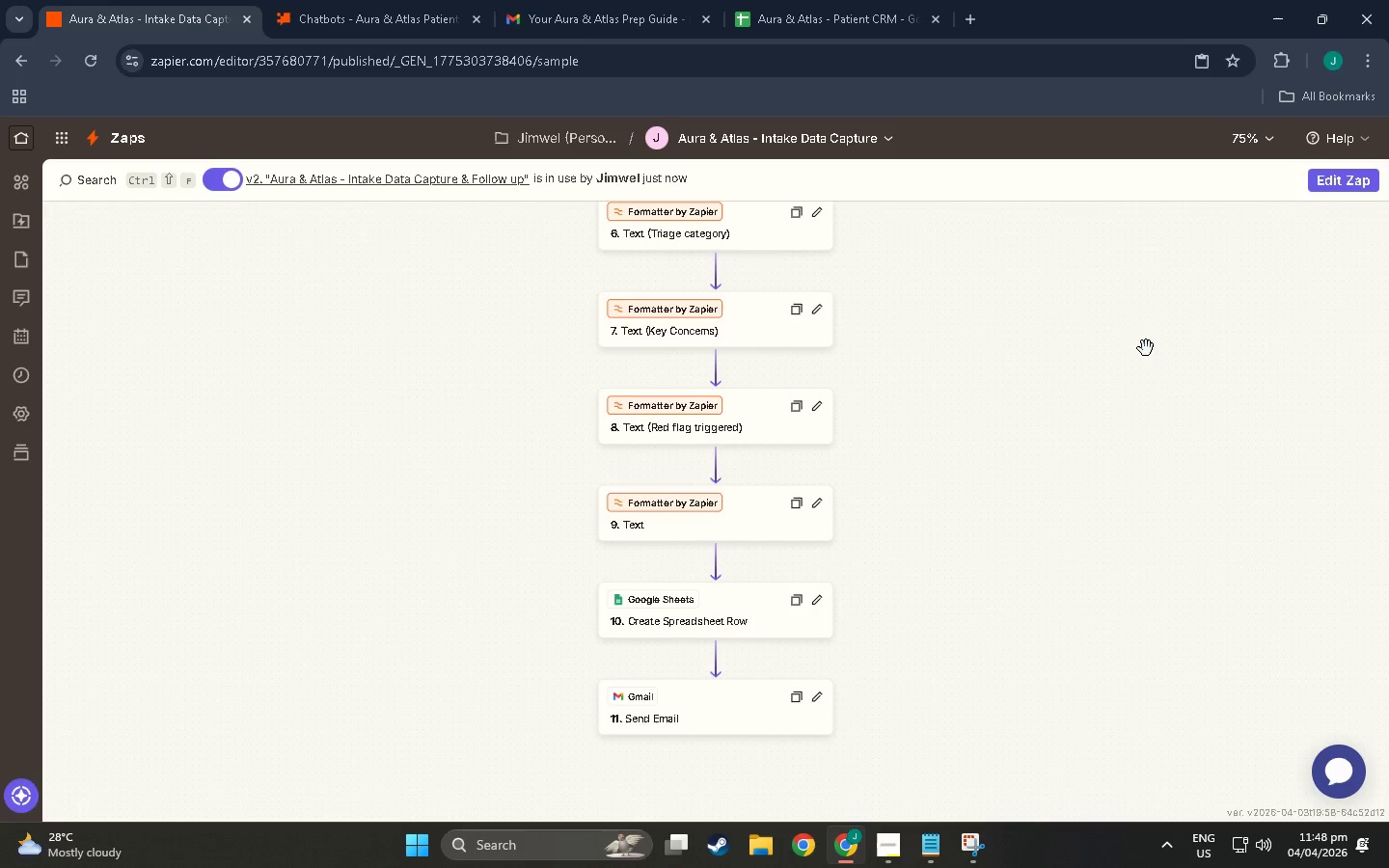 
scroll: coordinate [1146, 348], scroll_direction: up, amount: 1.0
 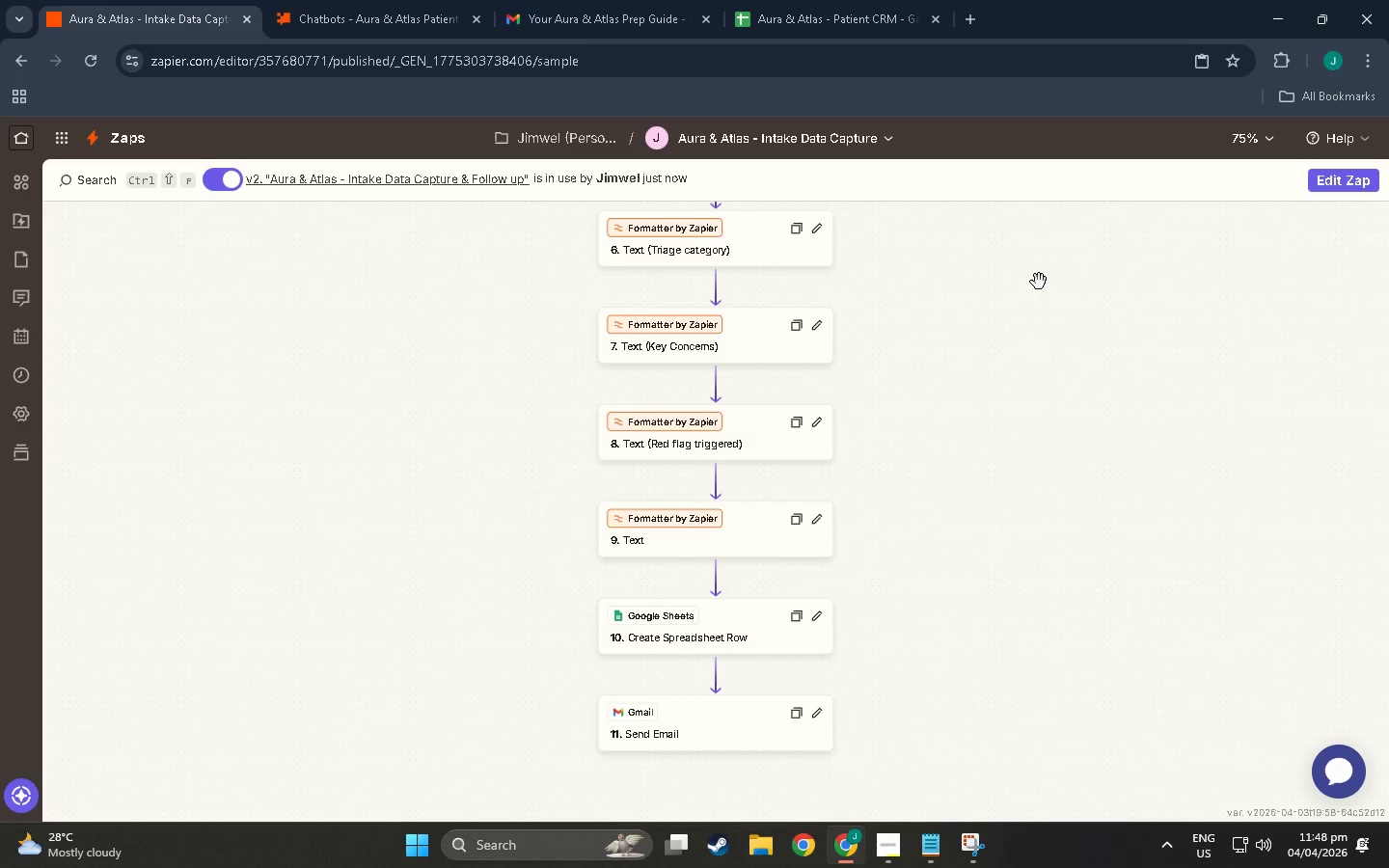 
key(Meta+Shift+S)
 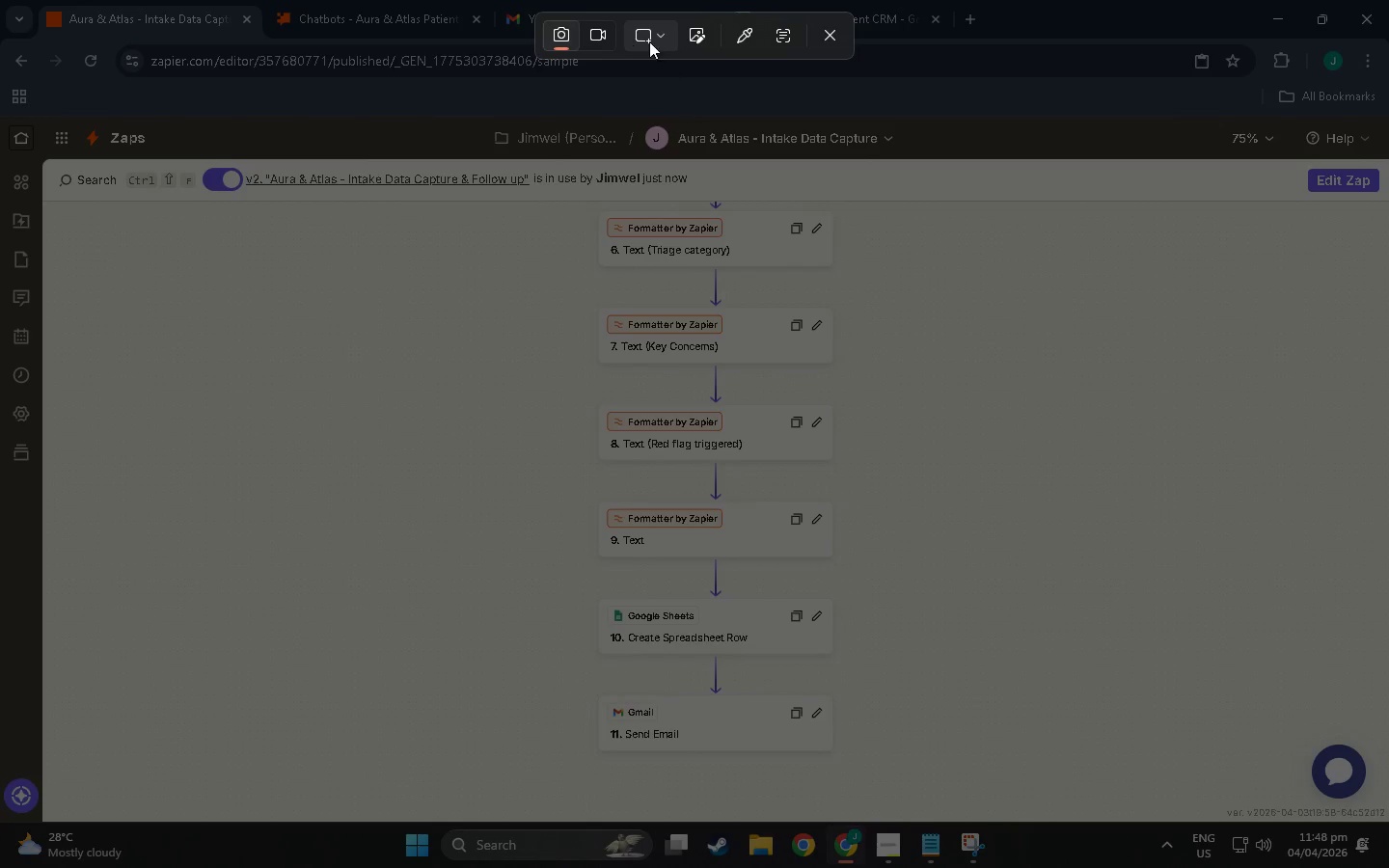 
left_click([658, 39])
 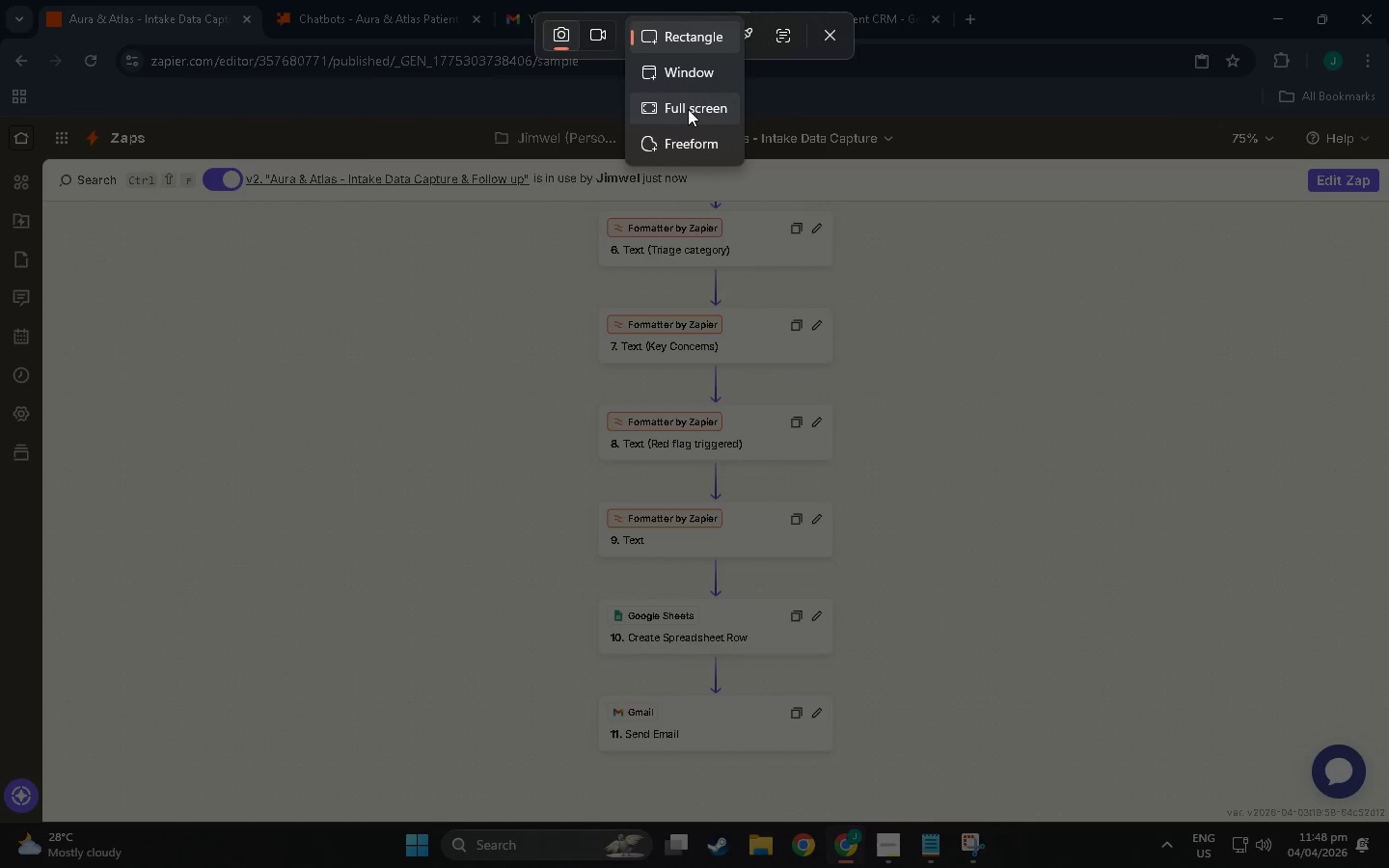 
left_click([688, 109])
 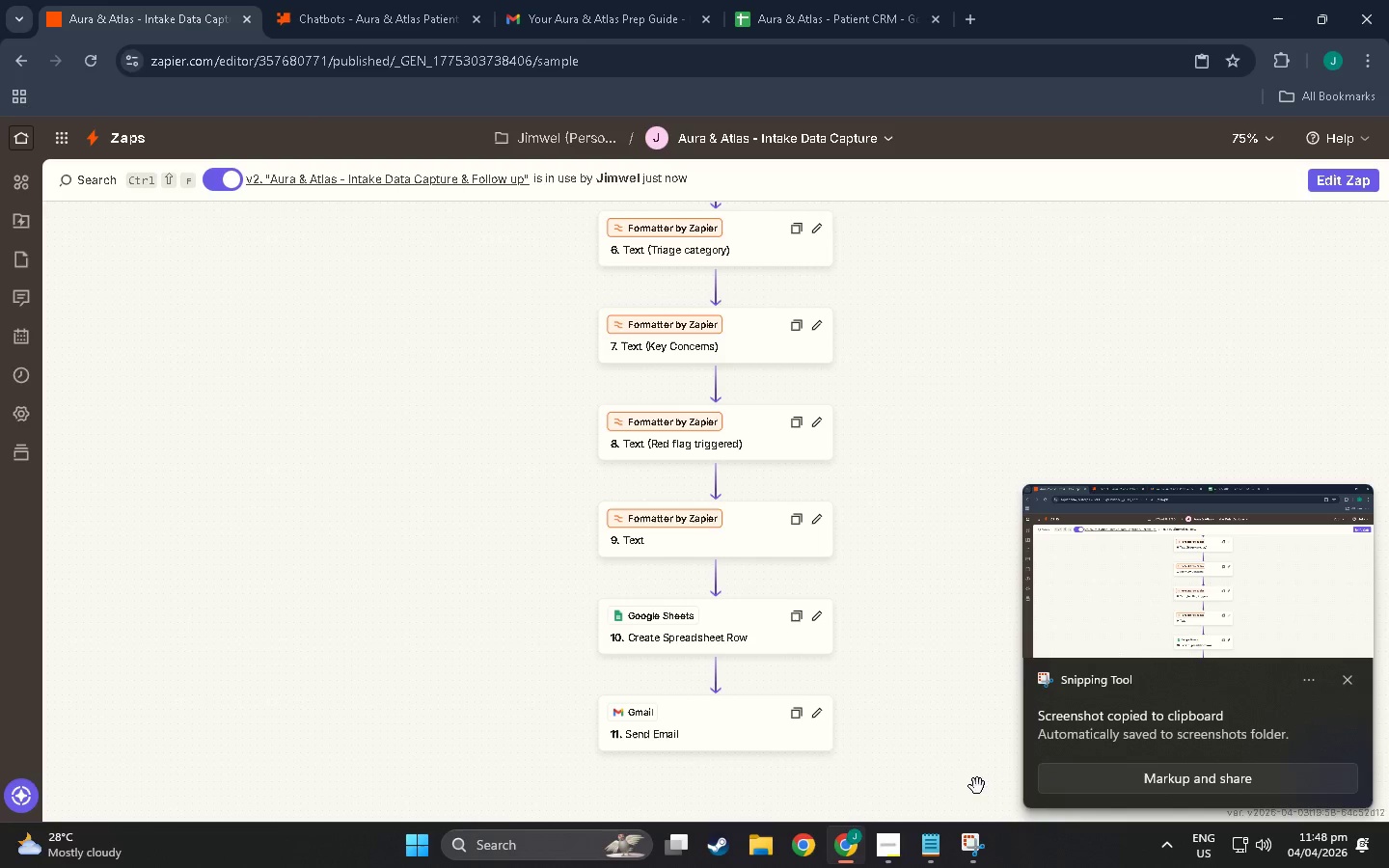 
left_click([1119, 651])
 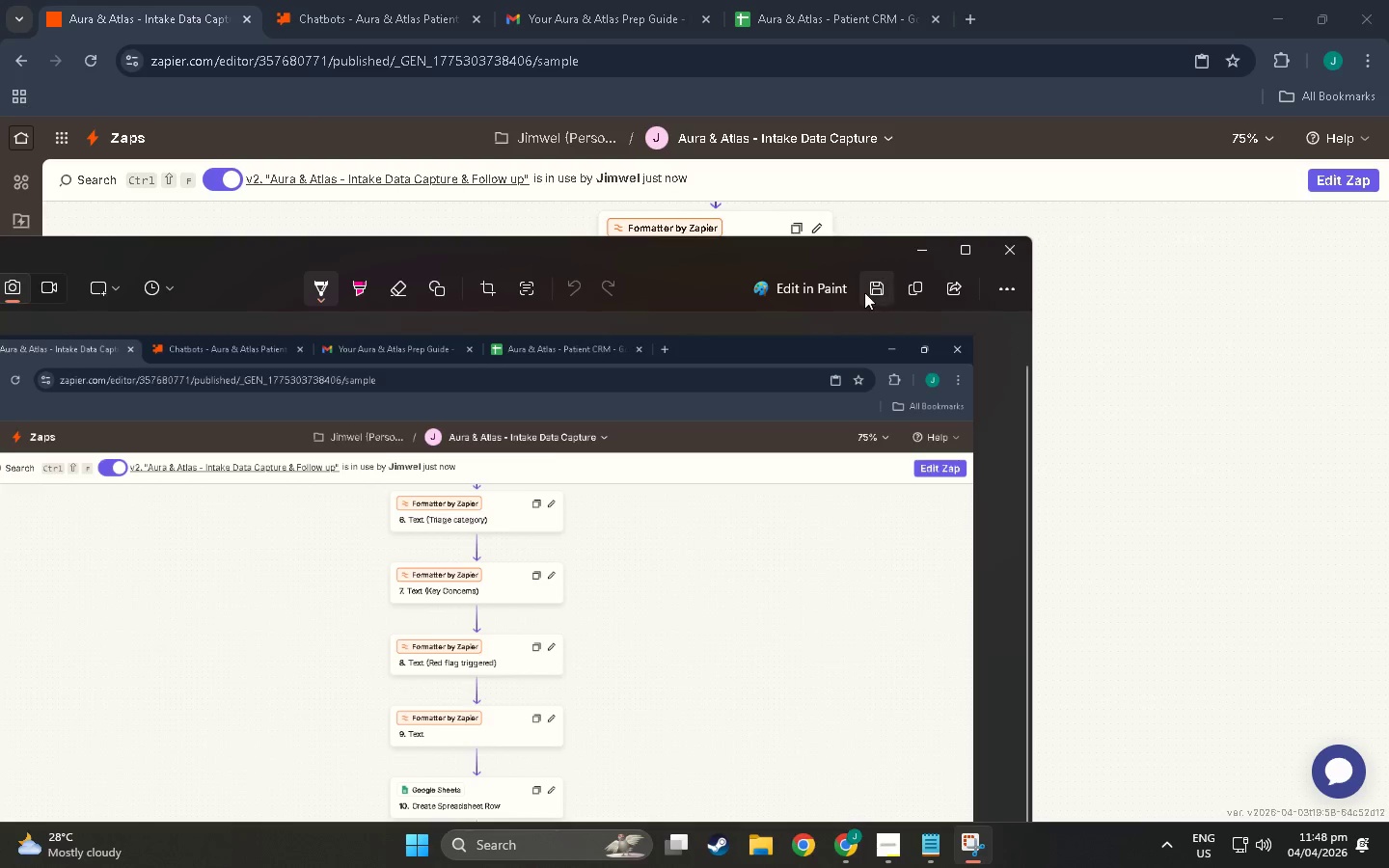 
left_click([864, 292])